 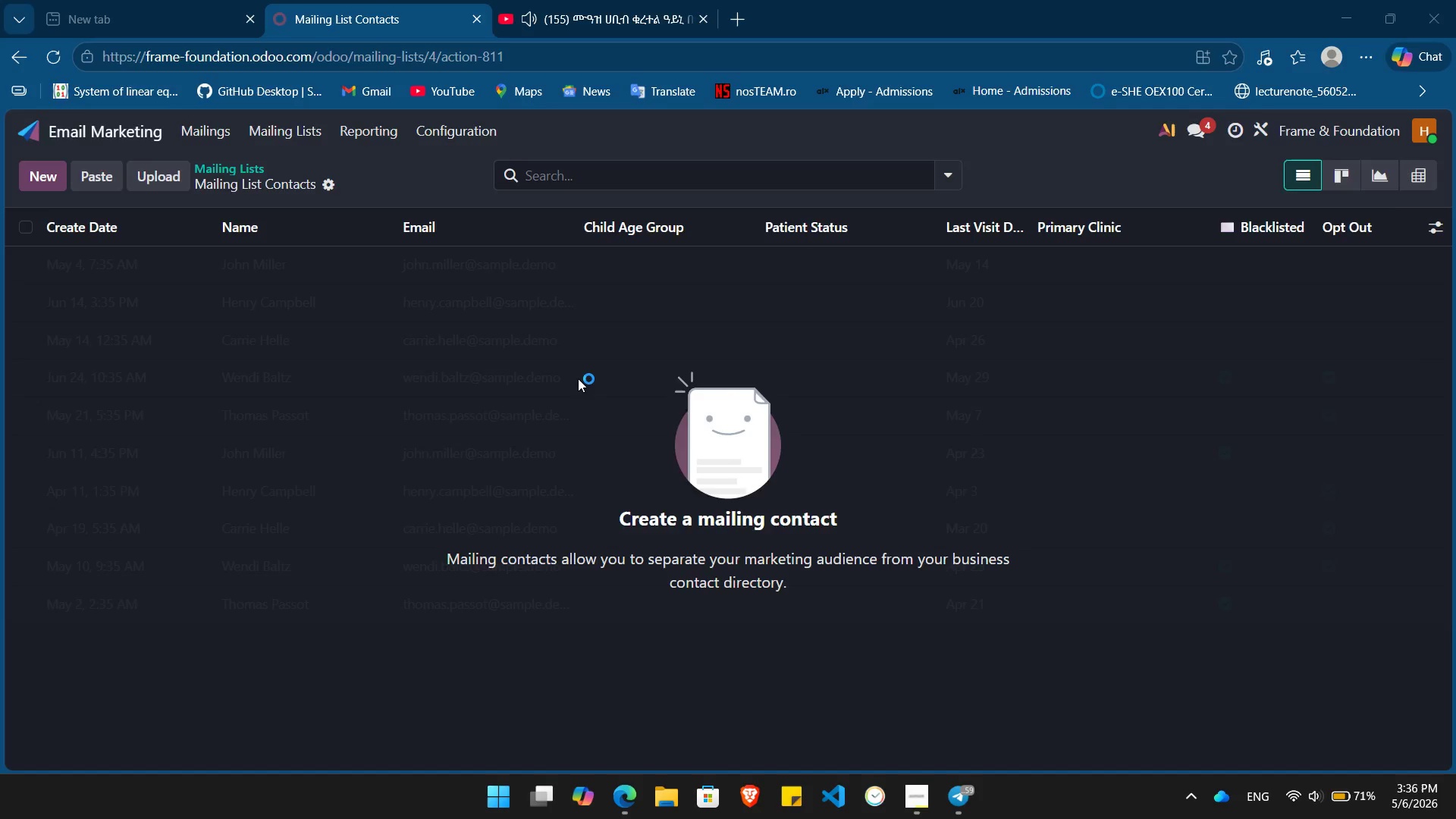 
double_click([329, 536])
 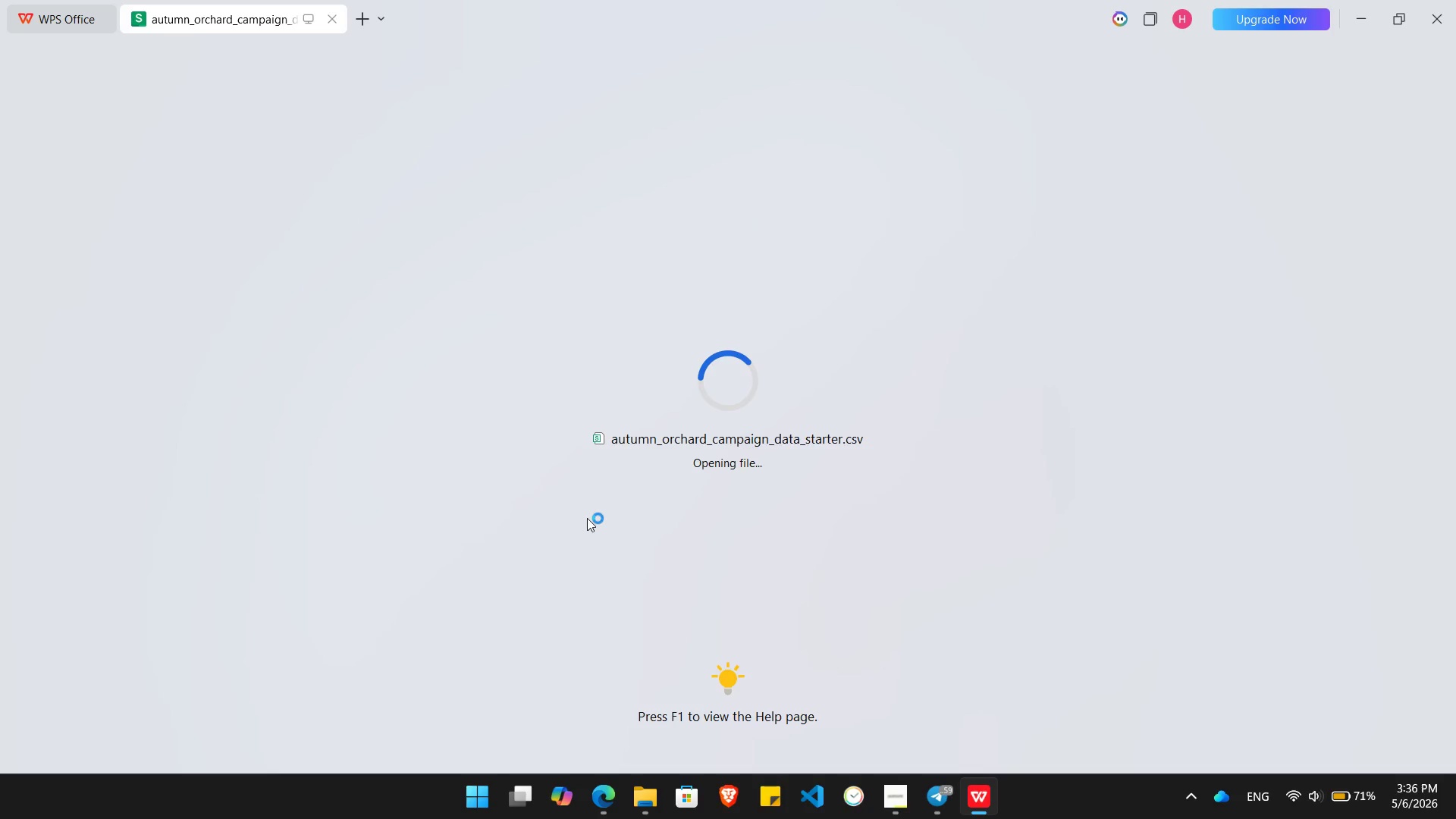 
wait(7.0)
 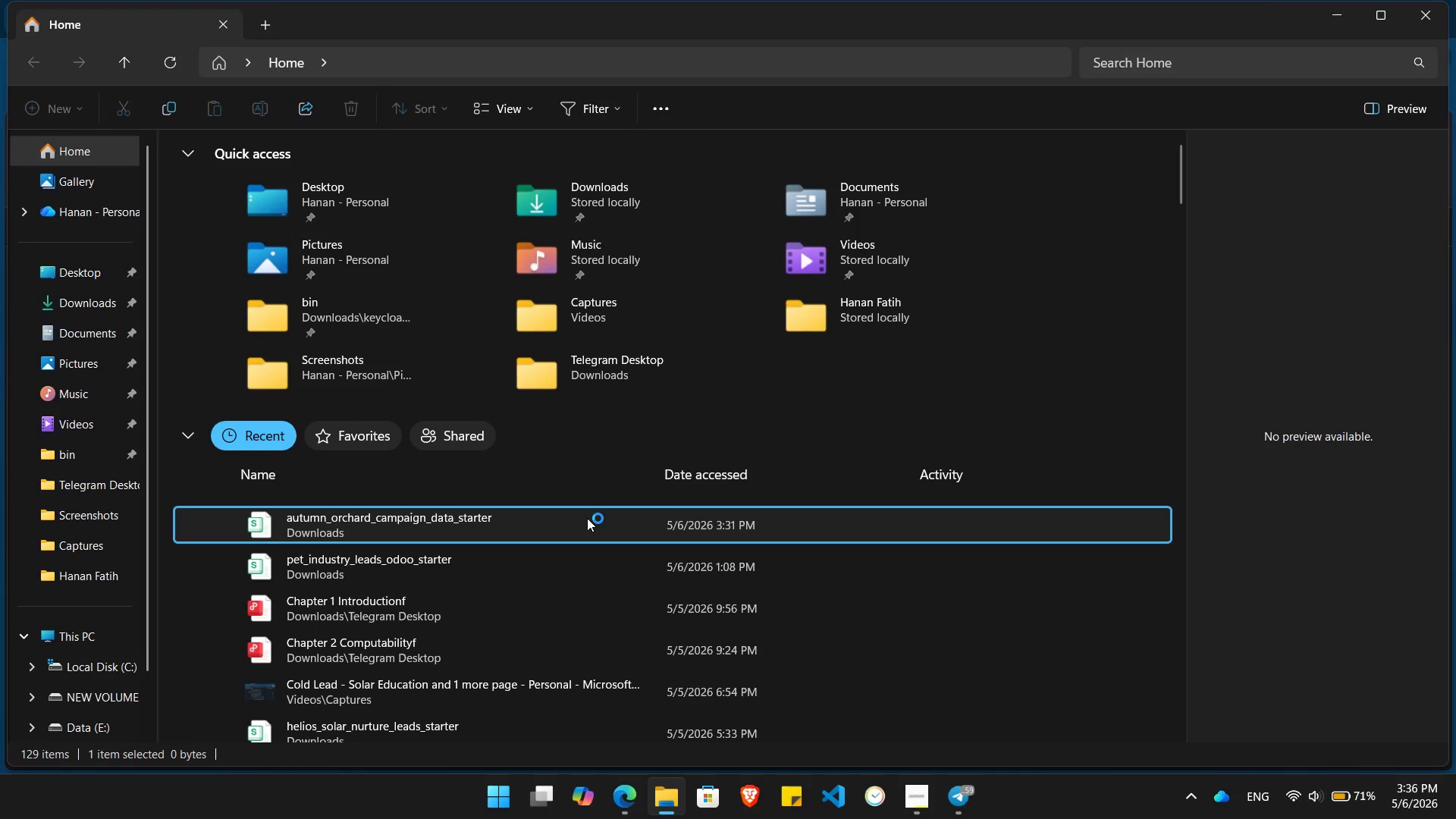 
key(Alt+Tab)
 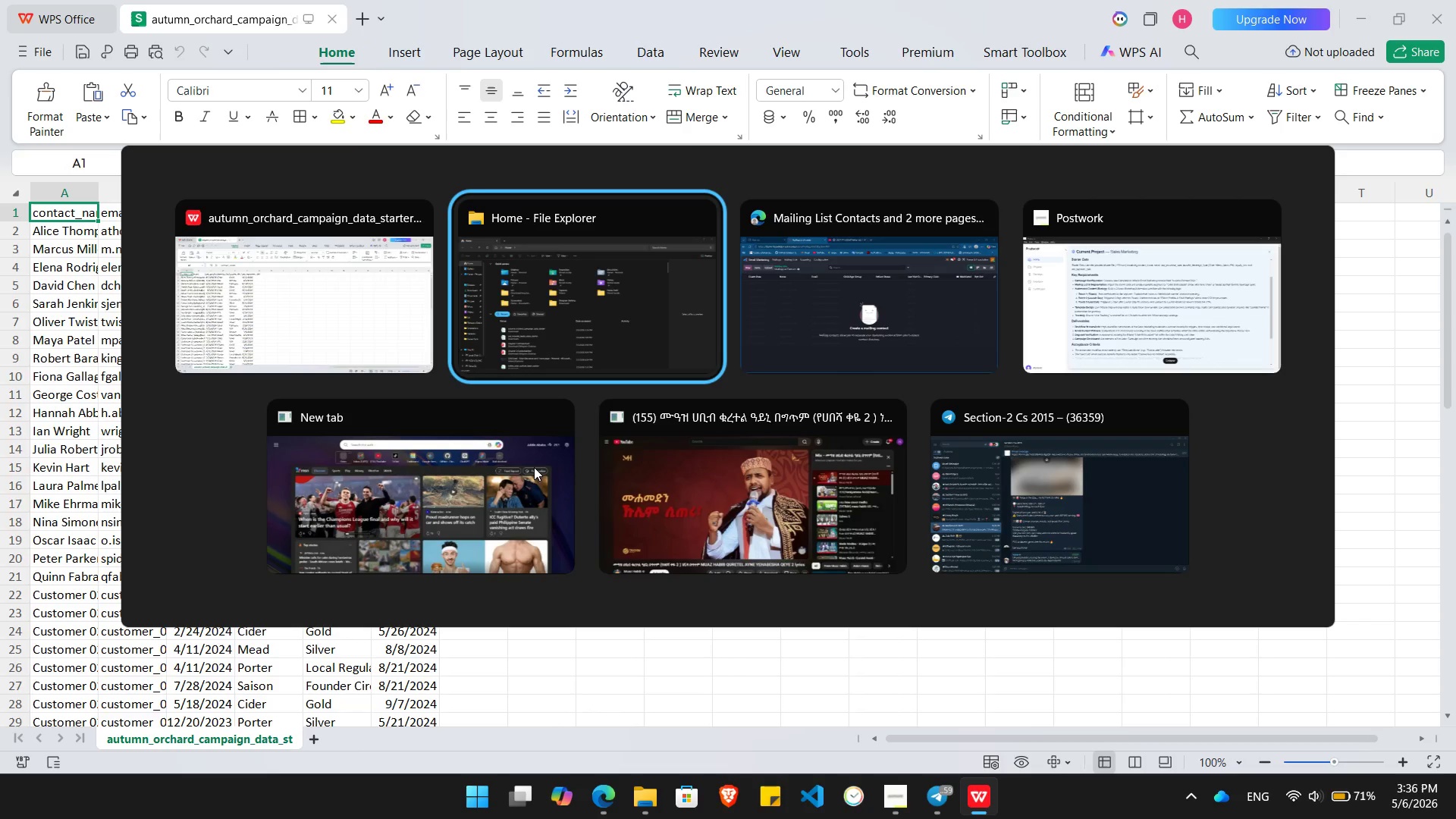 
key(Alt+Tab)
 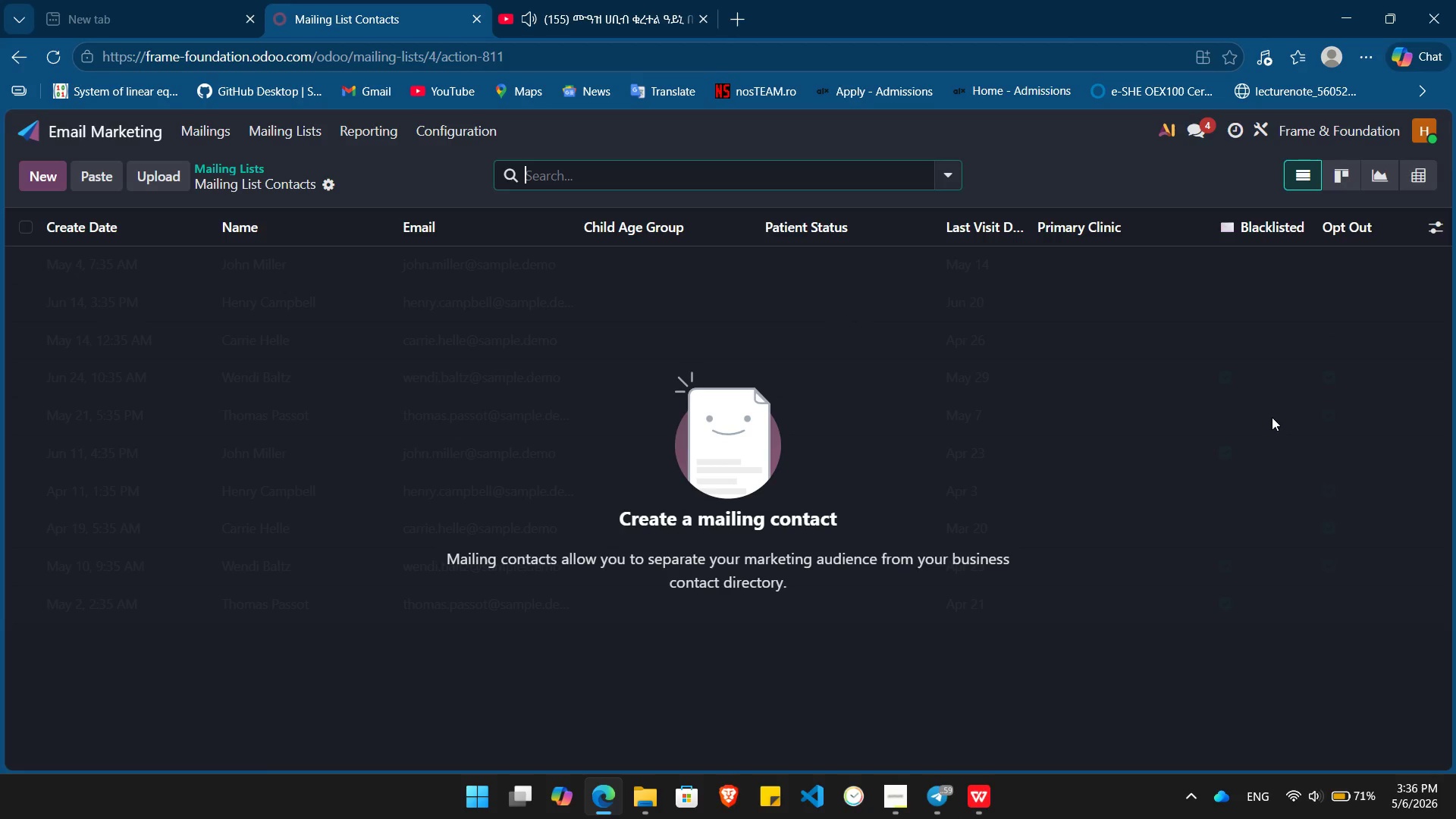 
key(Alt+Tab)
 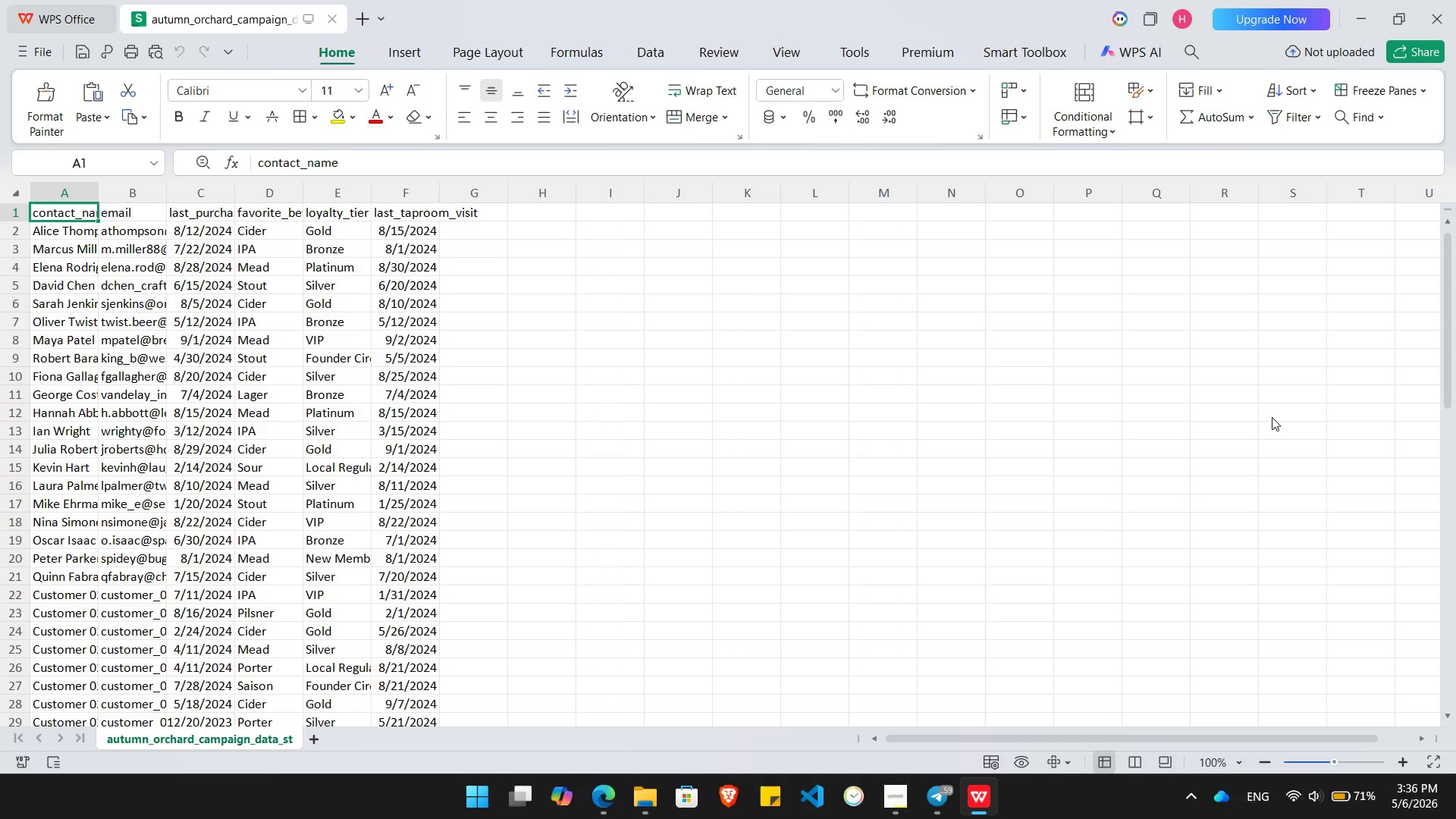 
key(ArrowRight)
 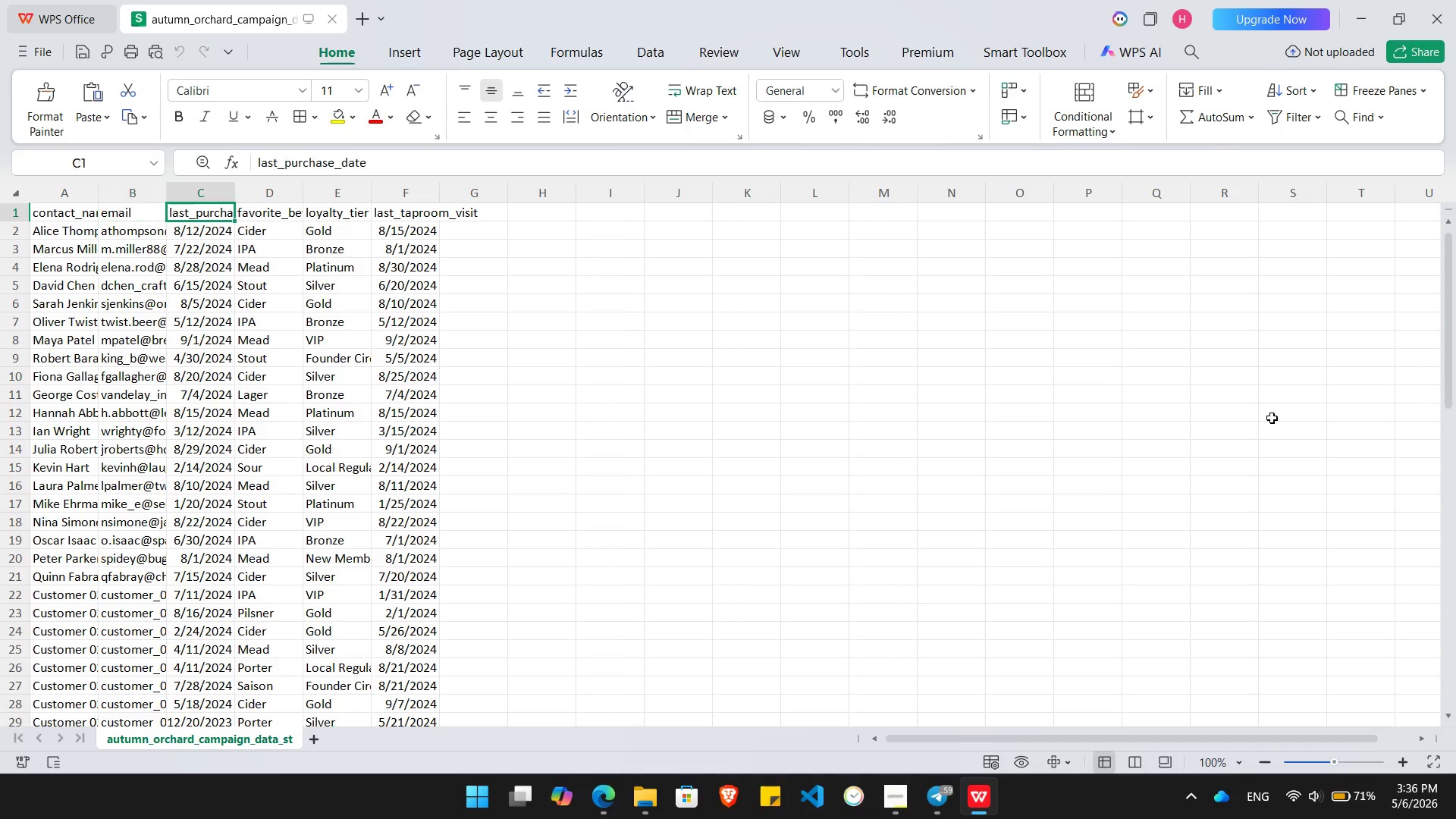 
key(ArrowRight)
 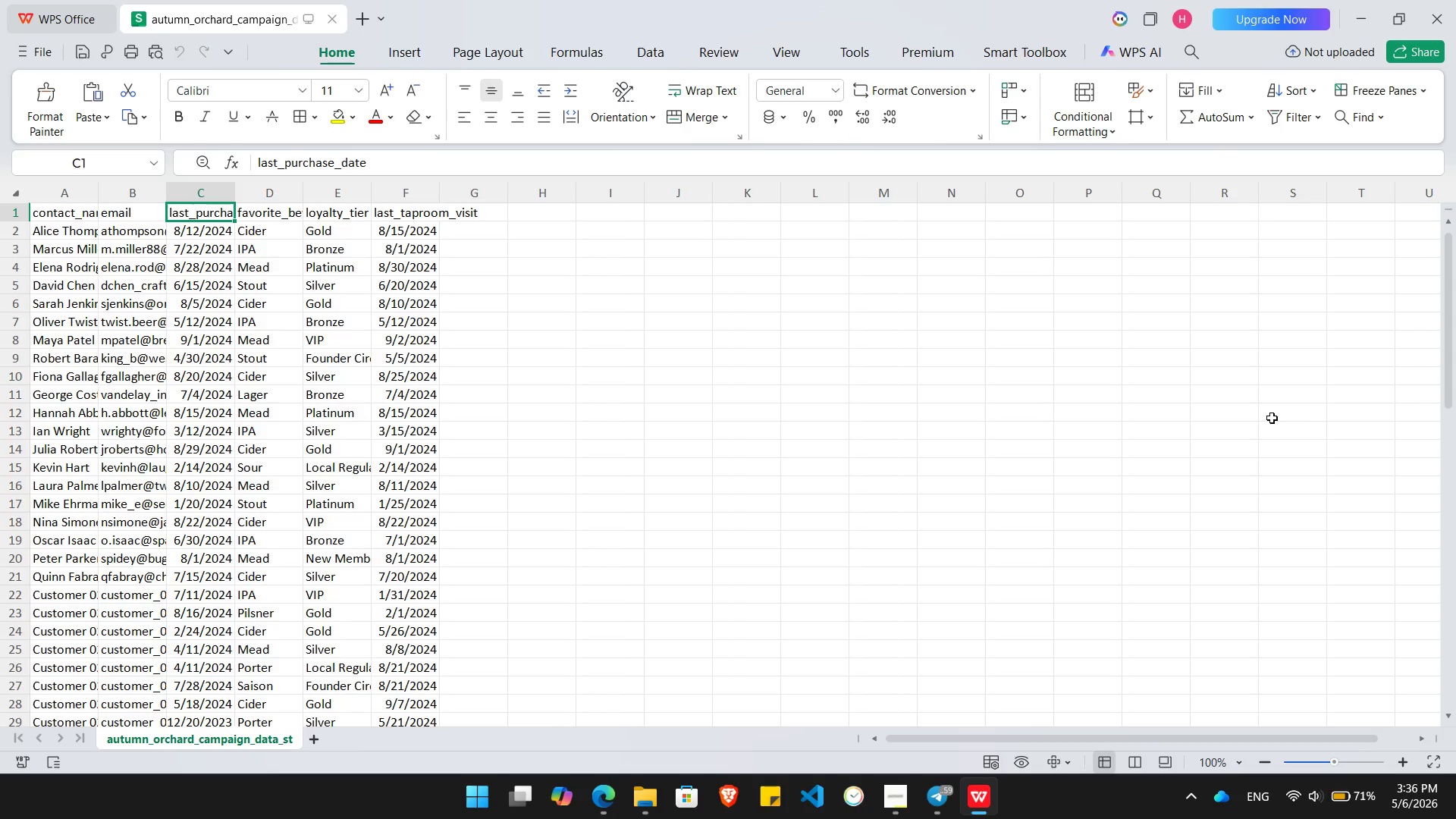 
key(Alt+AltLeft)
 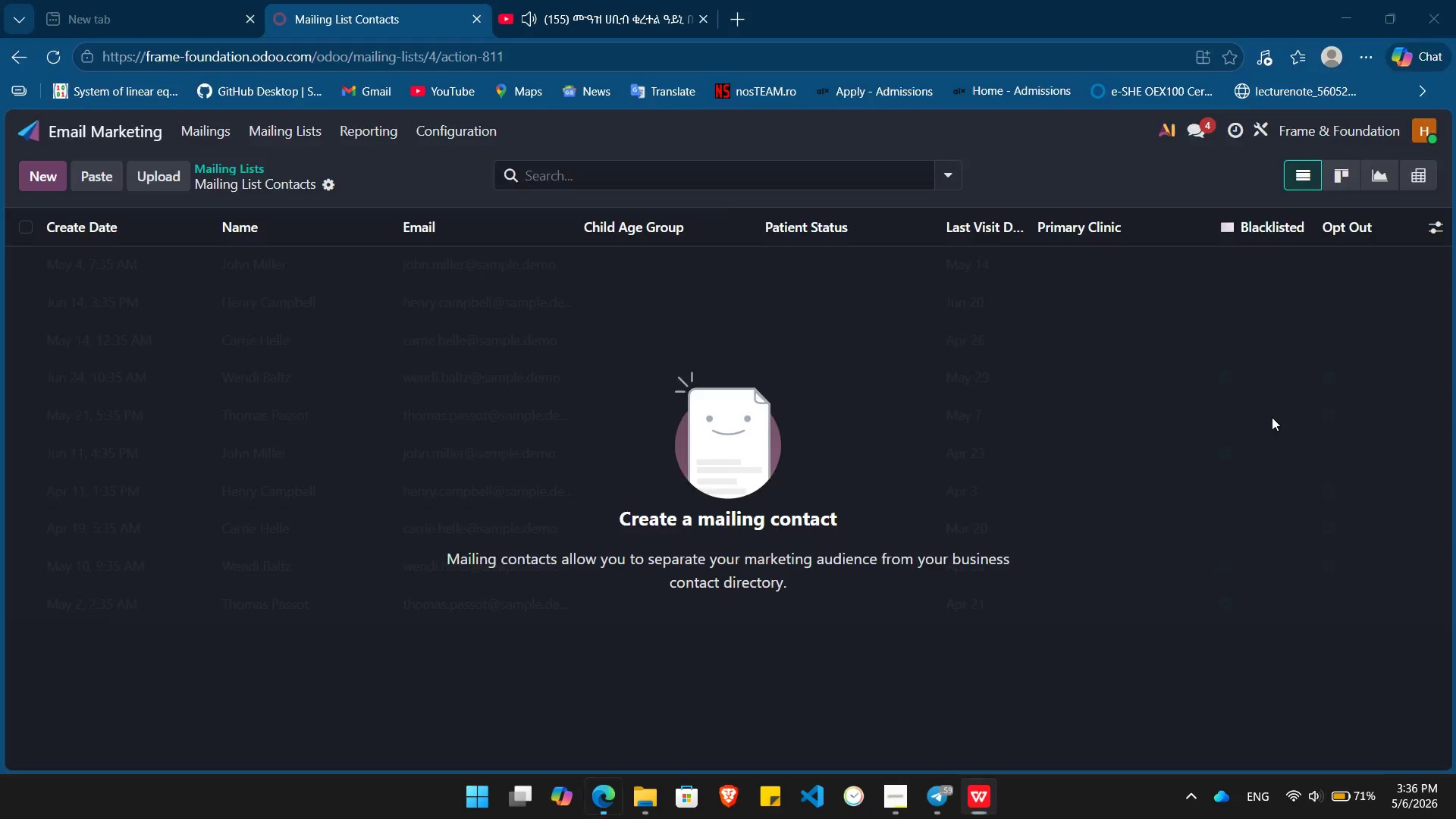 
key(Alt+Tab)
 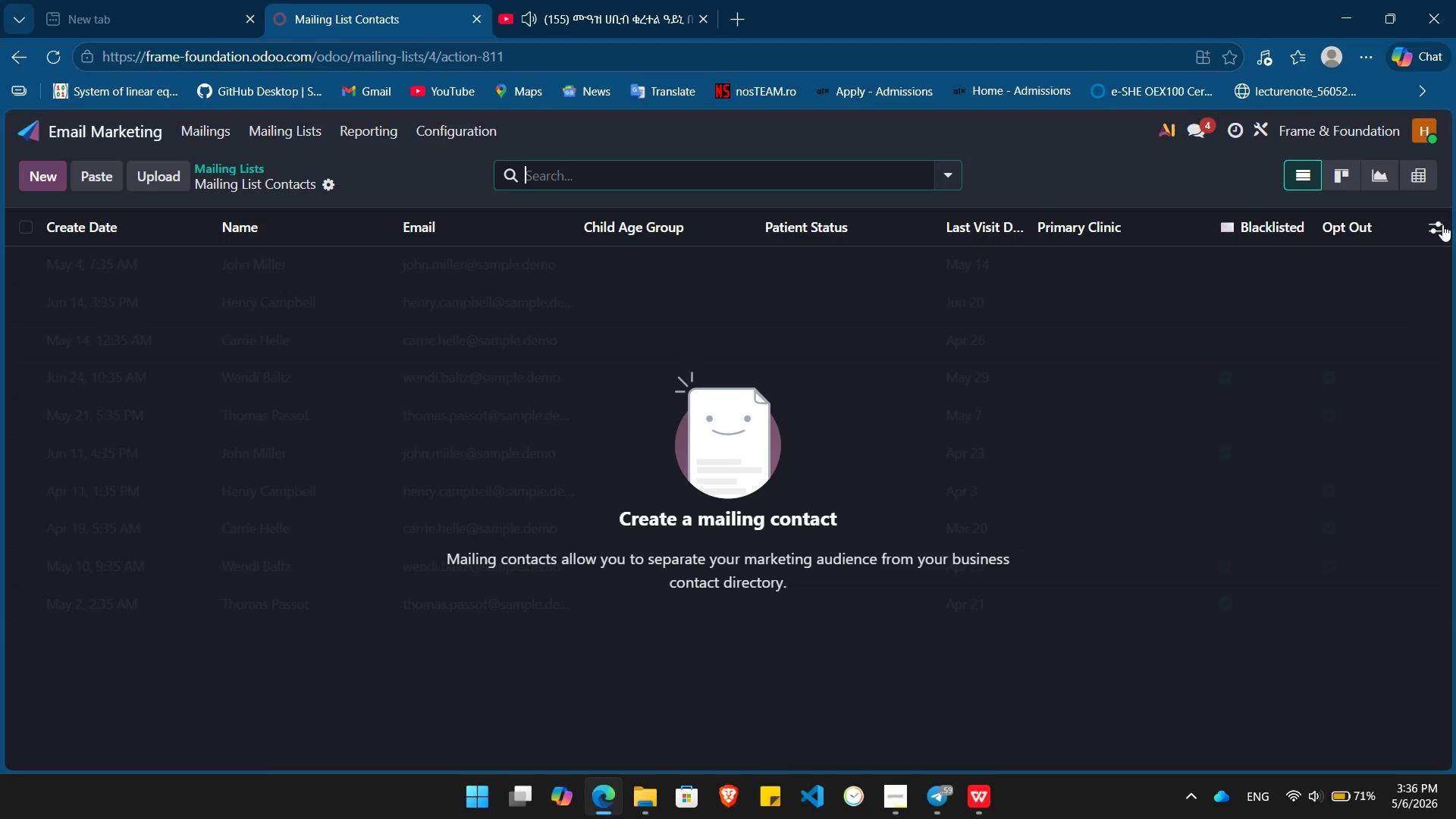 
left_click([1435, 225])
 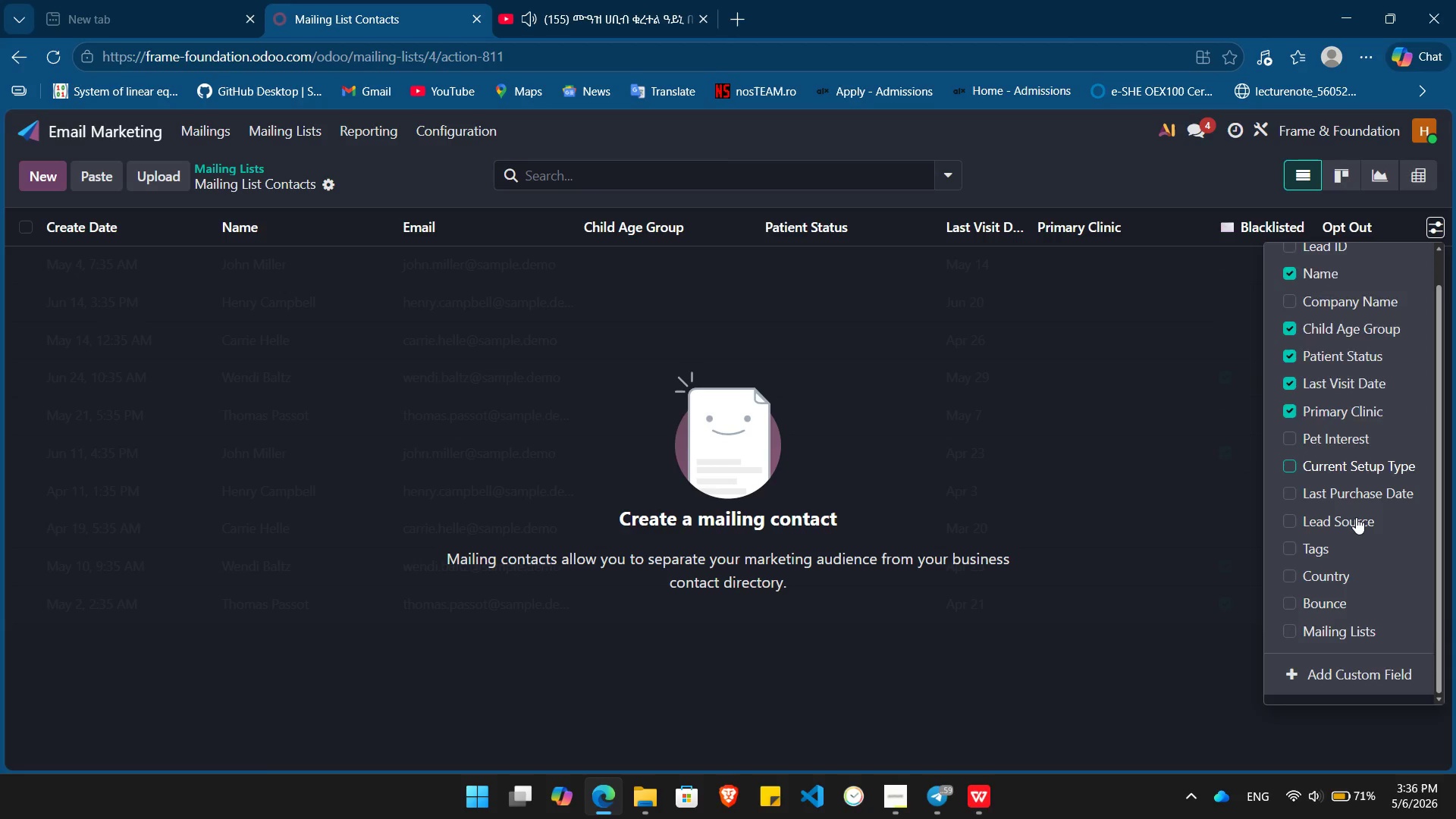 
wait(5.01)
 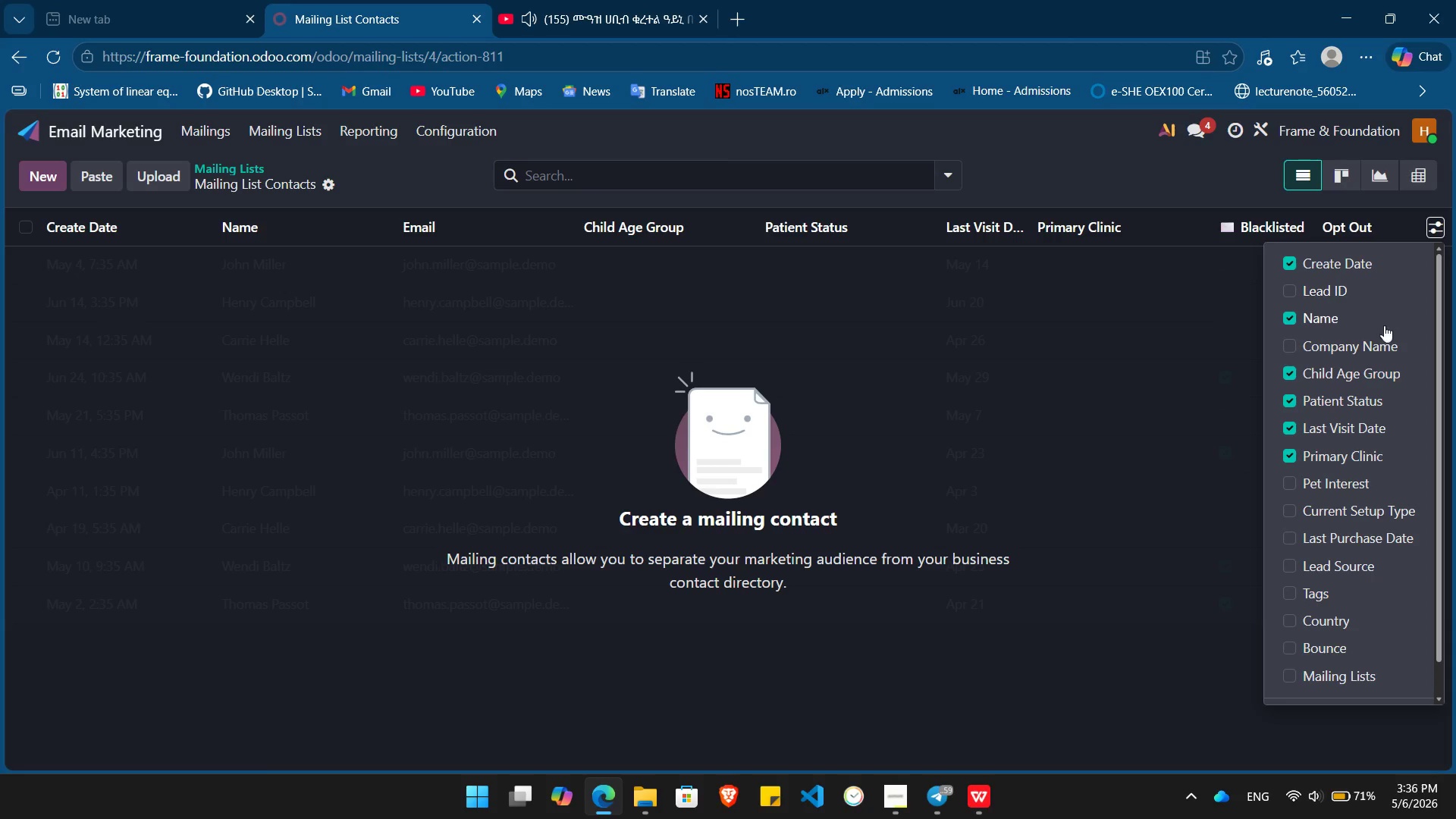 
left_click([1345, 682])
 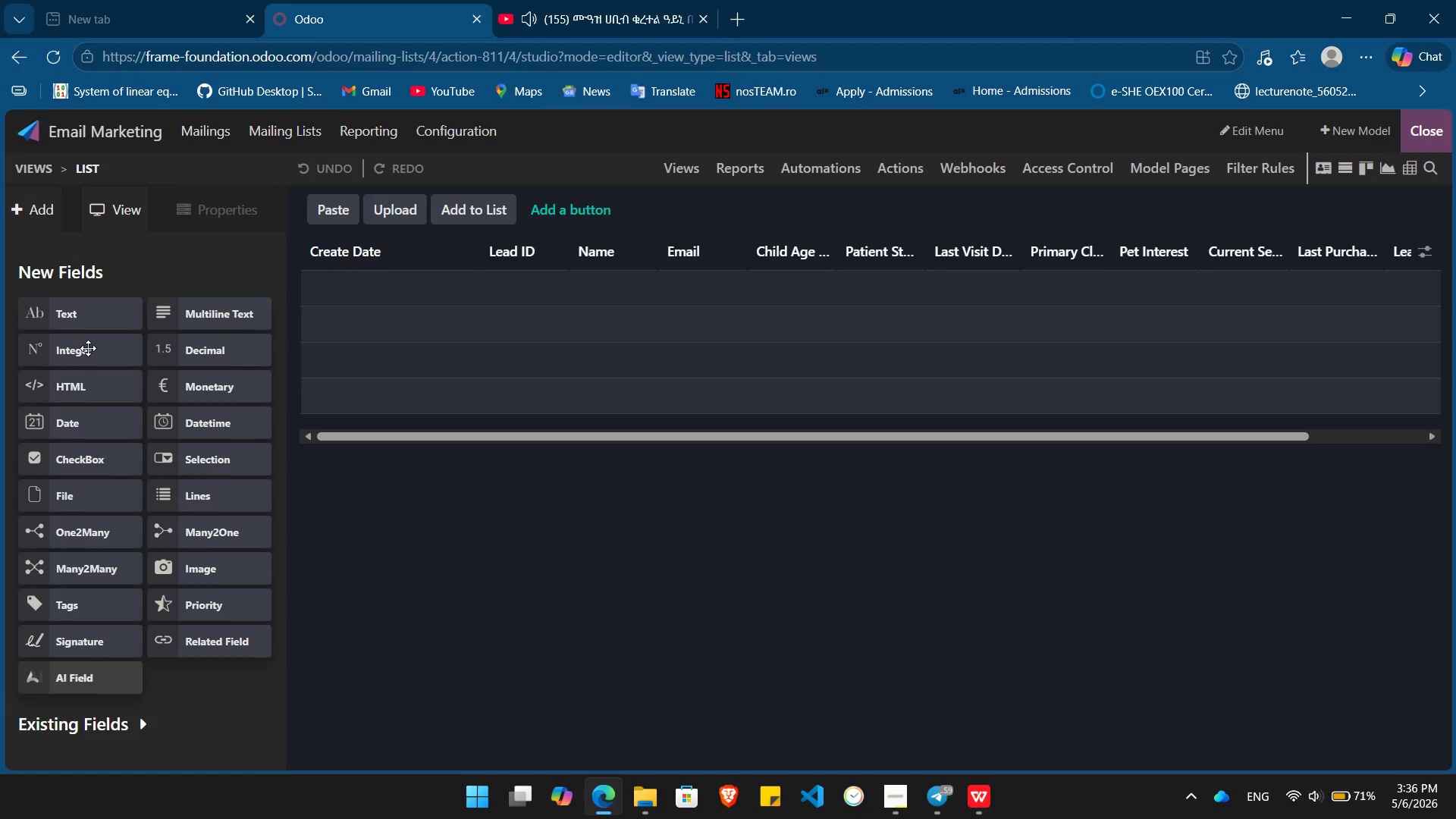 
wait(5.45)
 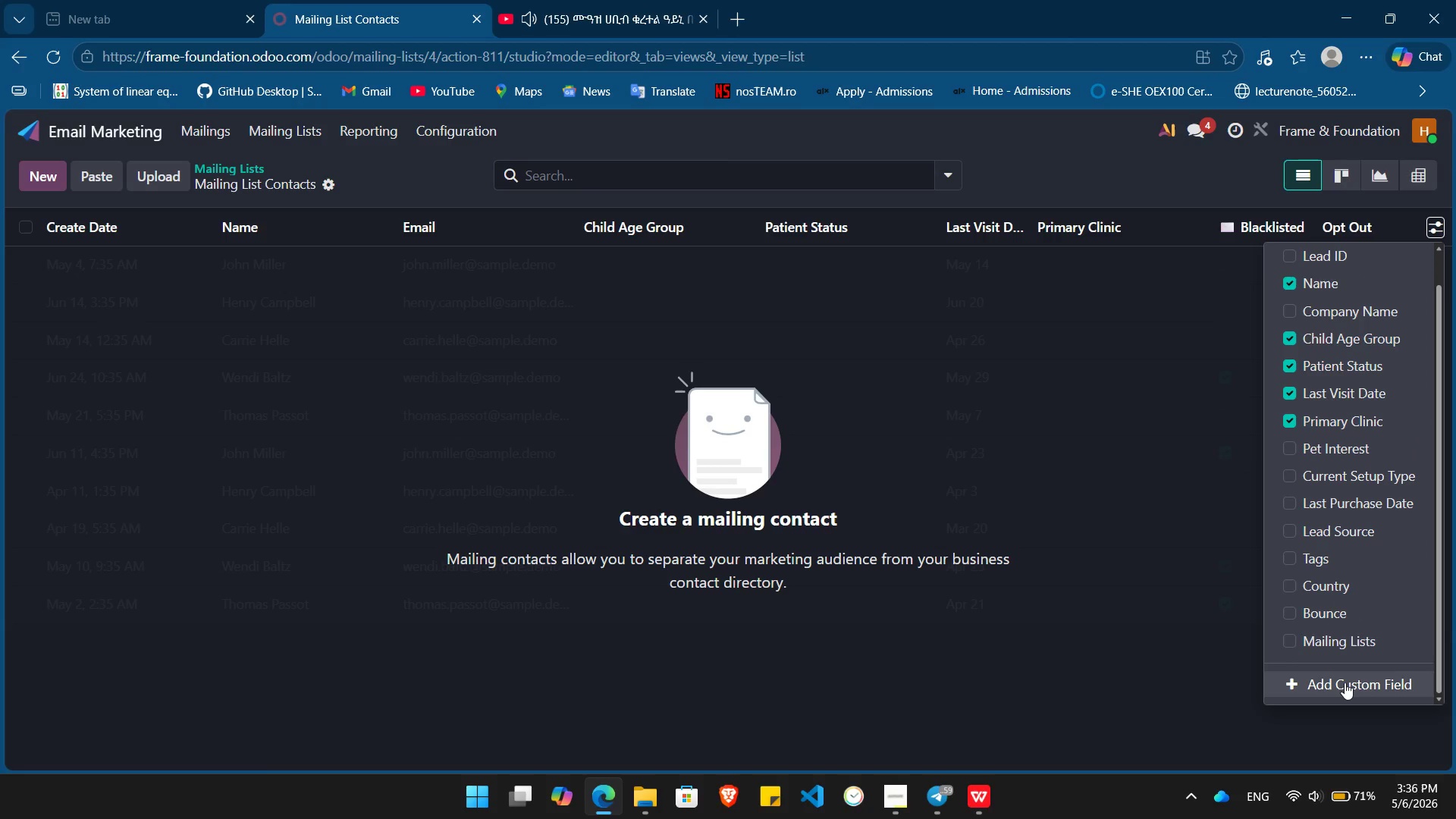 
left_click_drag(start_coordinate=[56, 315], to_coordinate=[758, 239])
 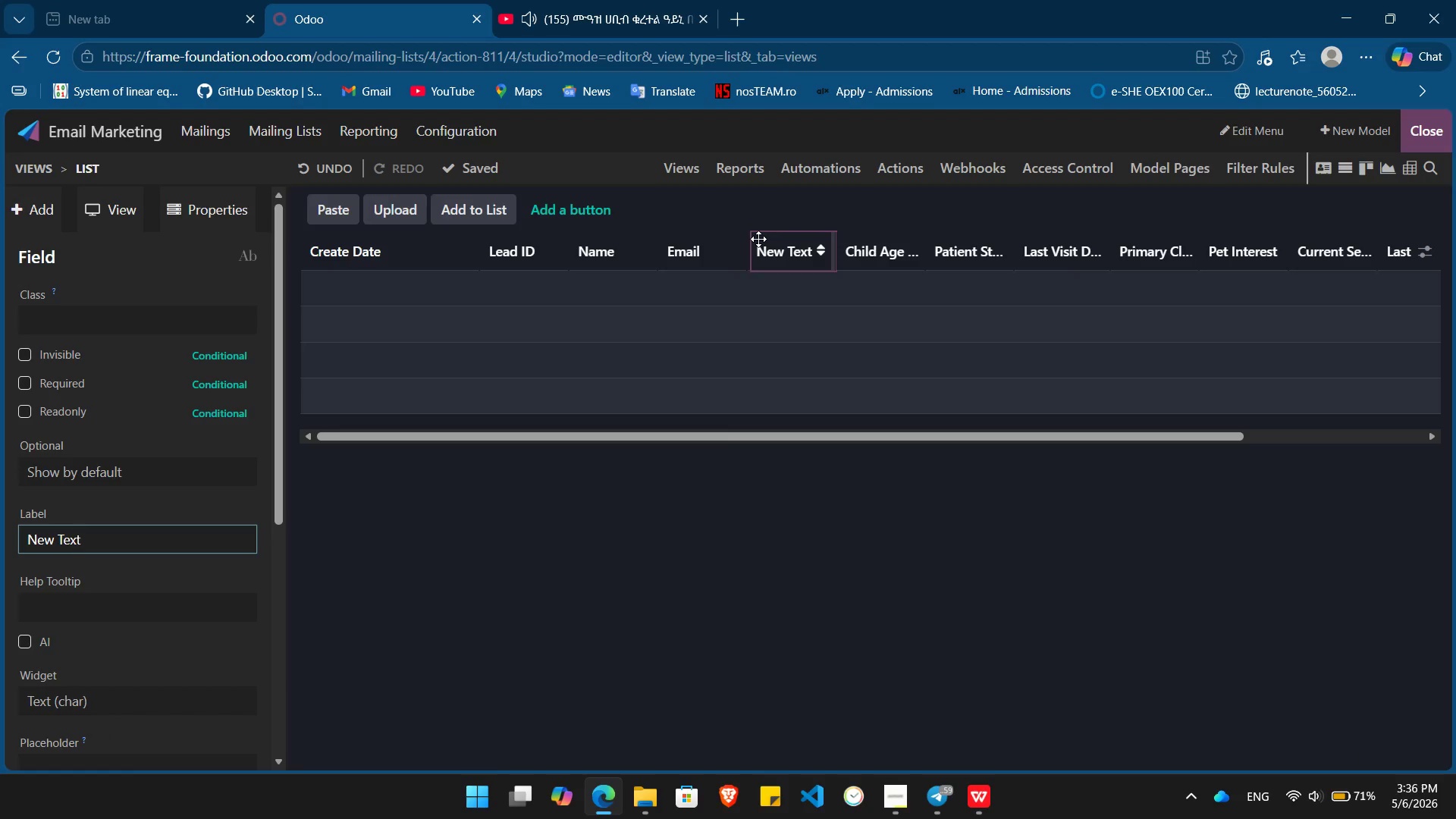 
hold_key(key=Backspace, duration=0.92)
 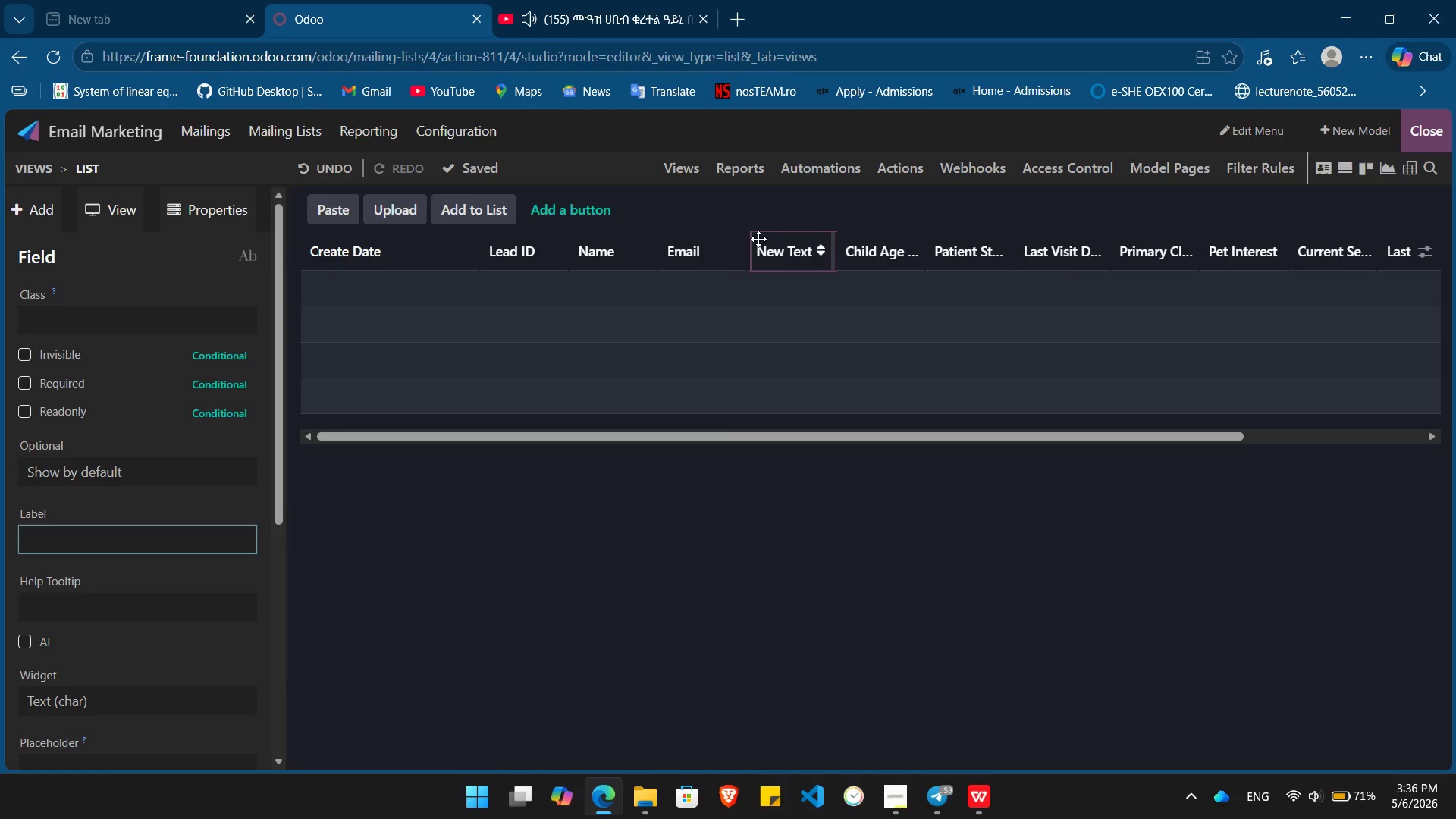 
key(Alt+Tab)
 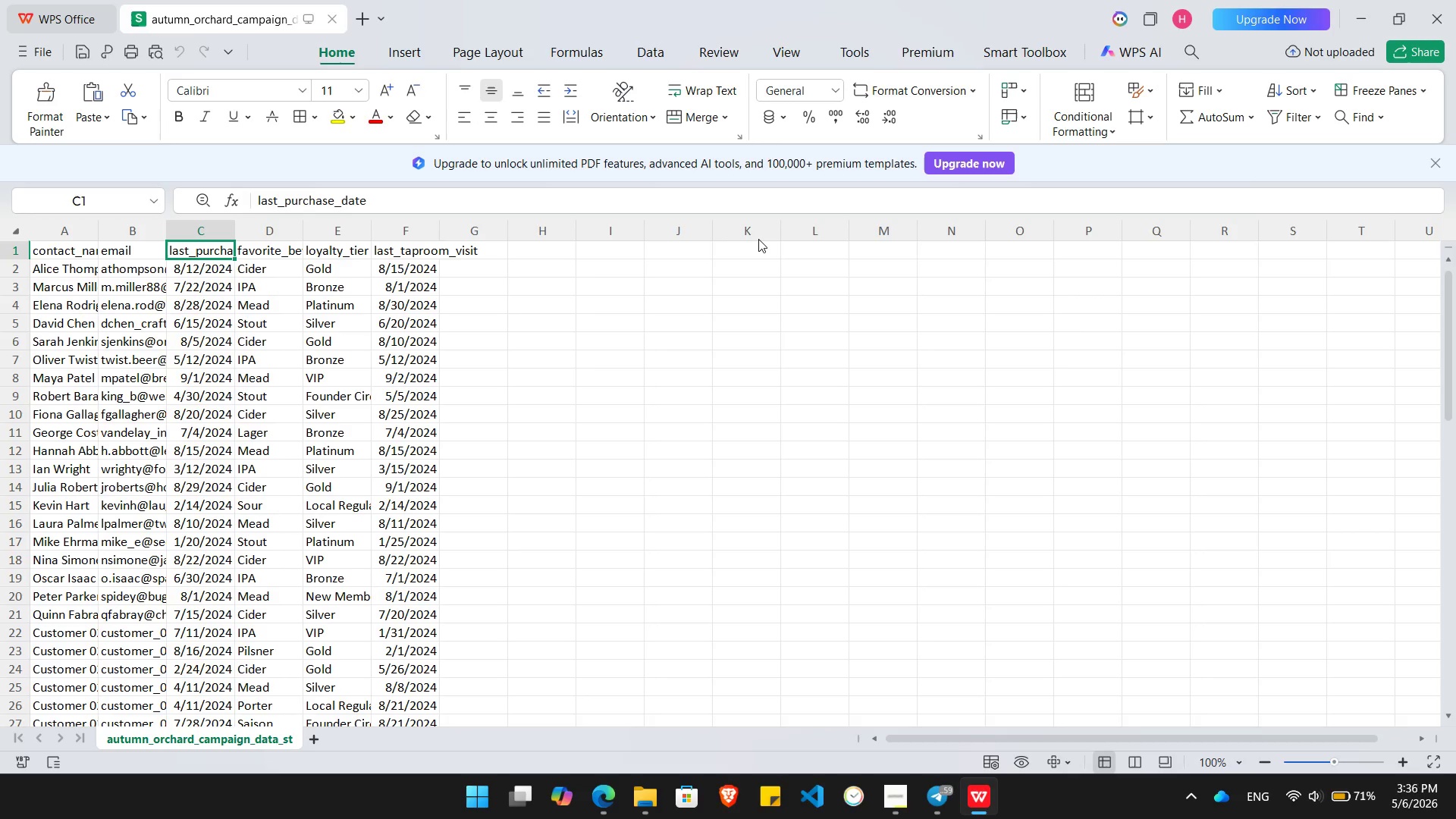 
key(ArrowRight)
 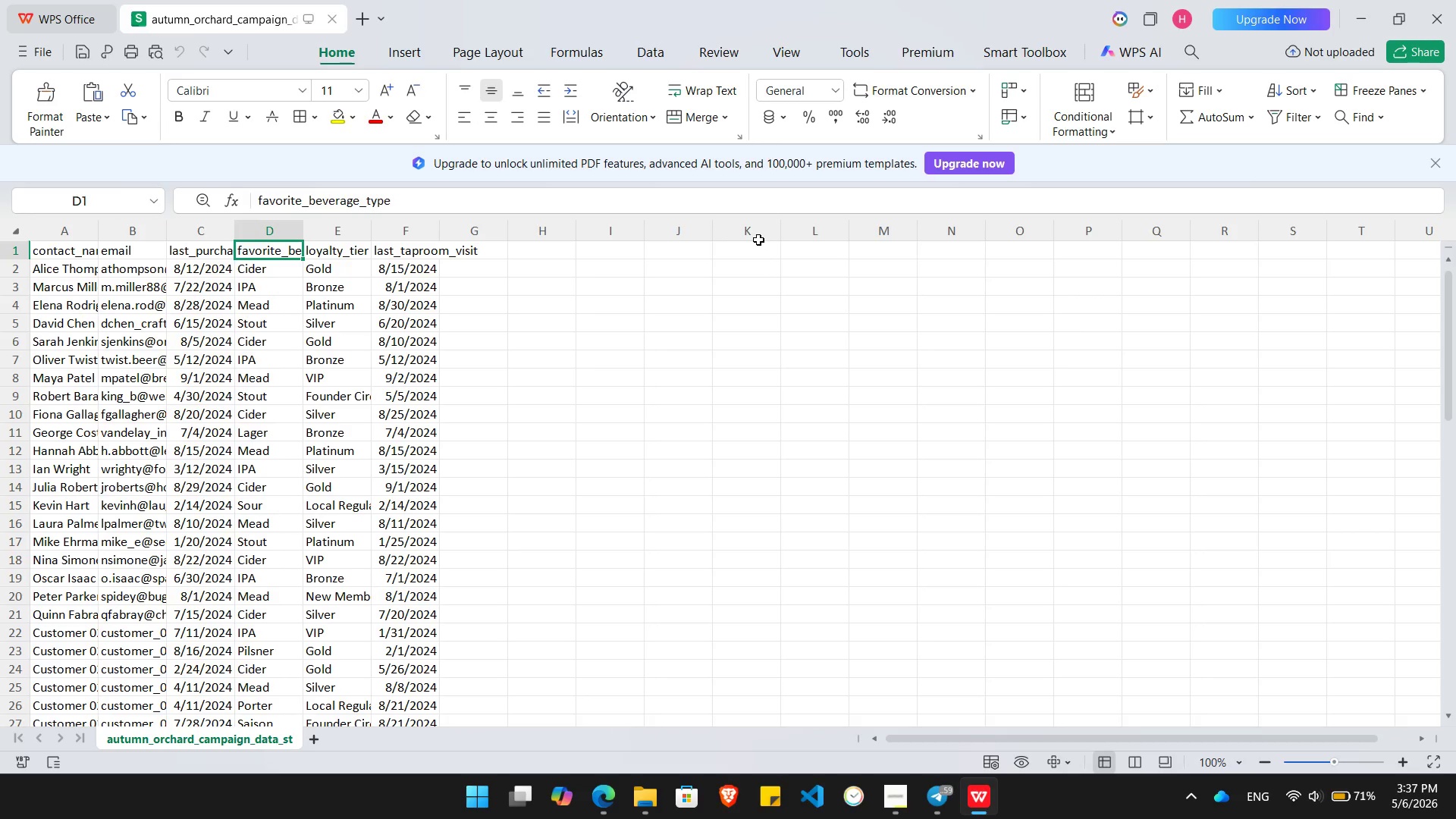 
key(Alt+AltLeft)
 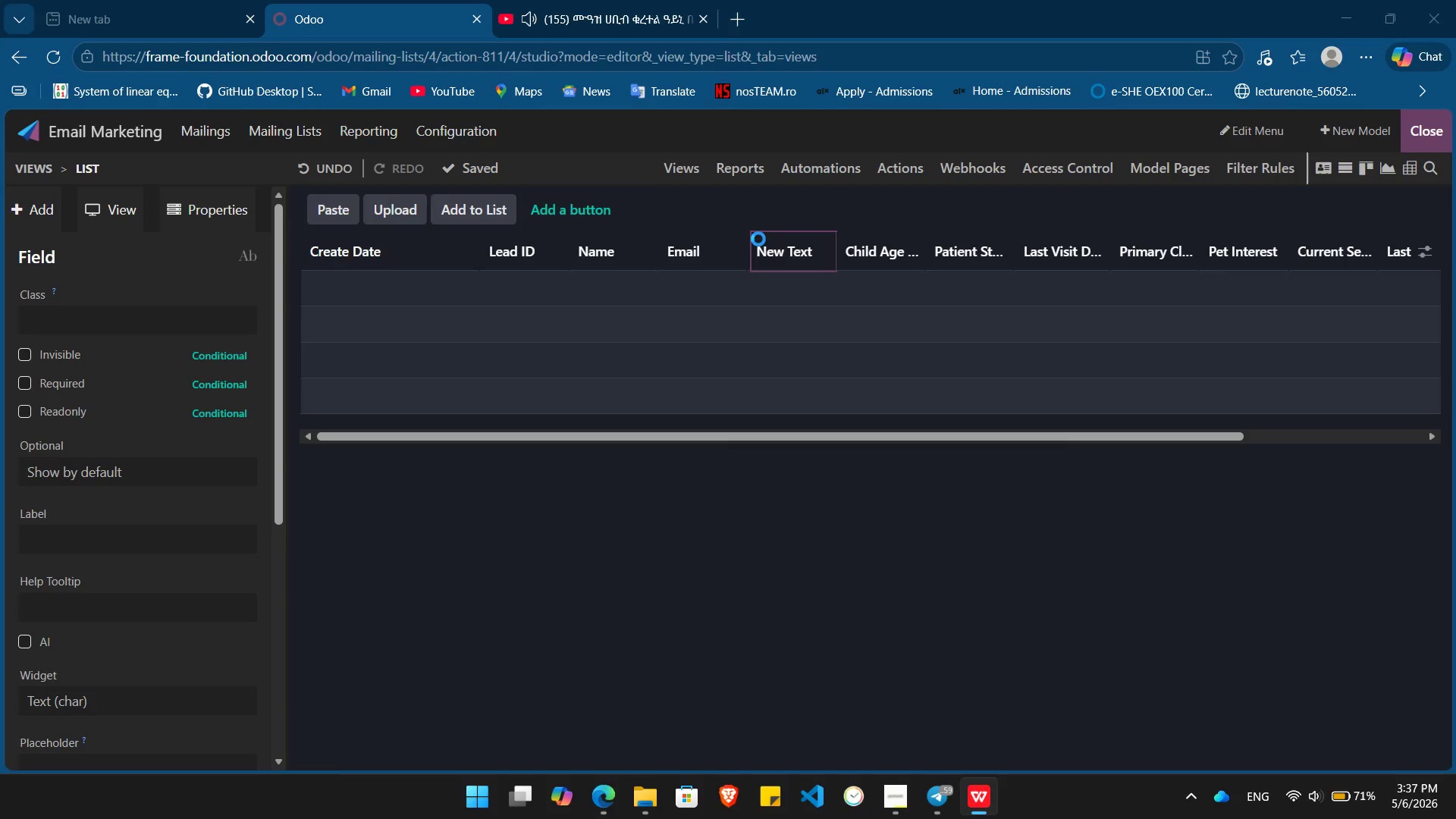 
key(Alt+Tab)
 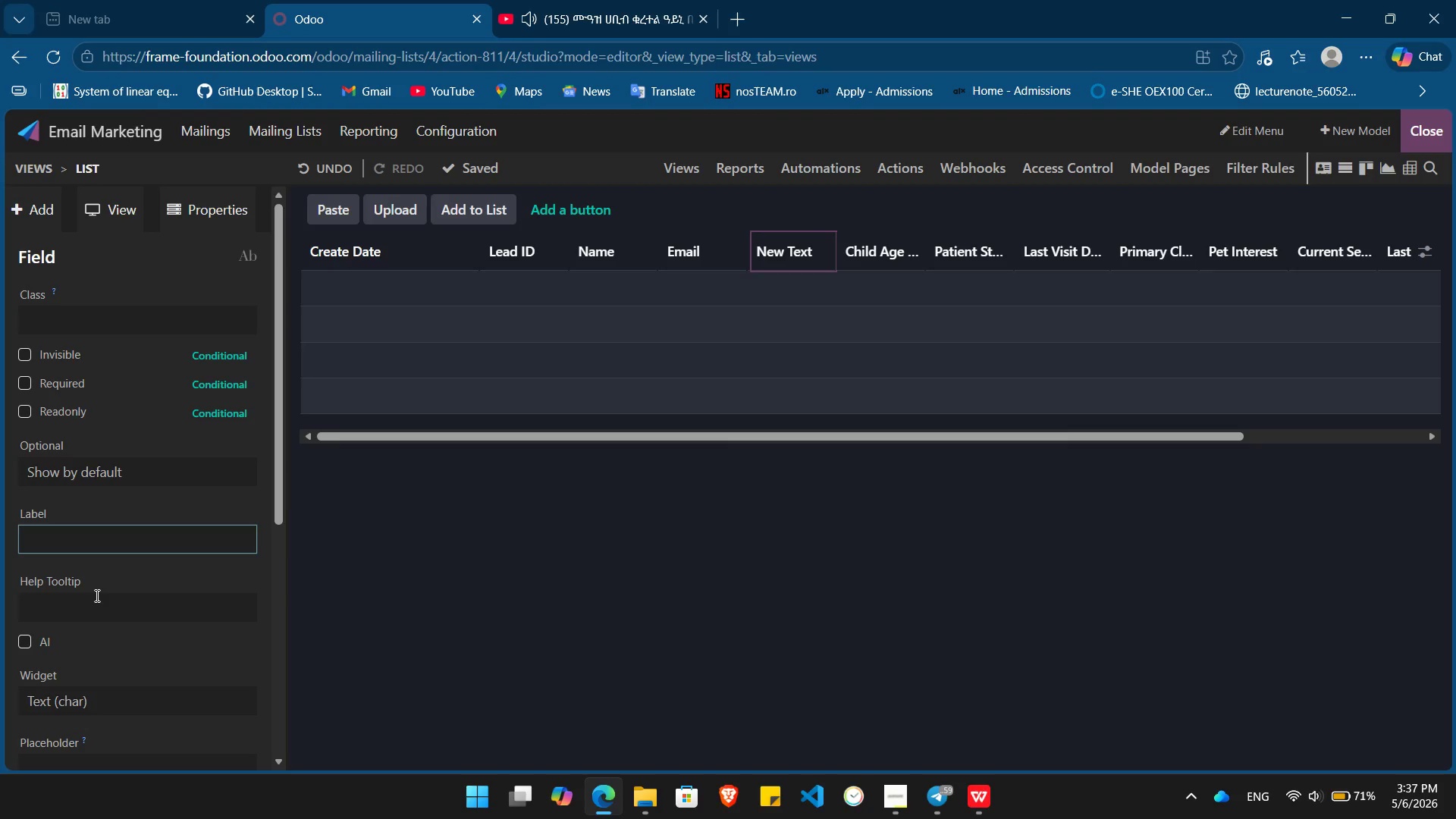 
type(V)
key(Backspace)
type(Favorite Beverage Type)
 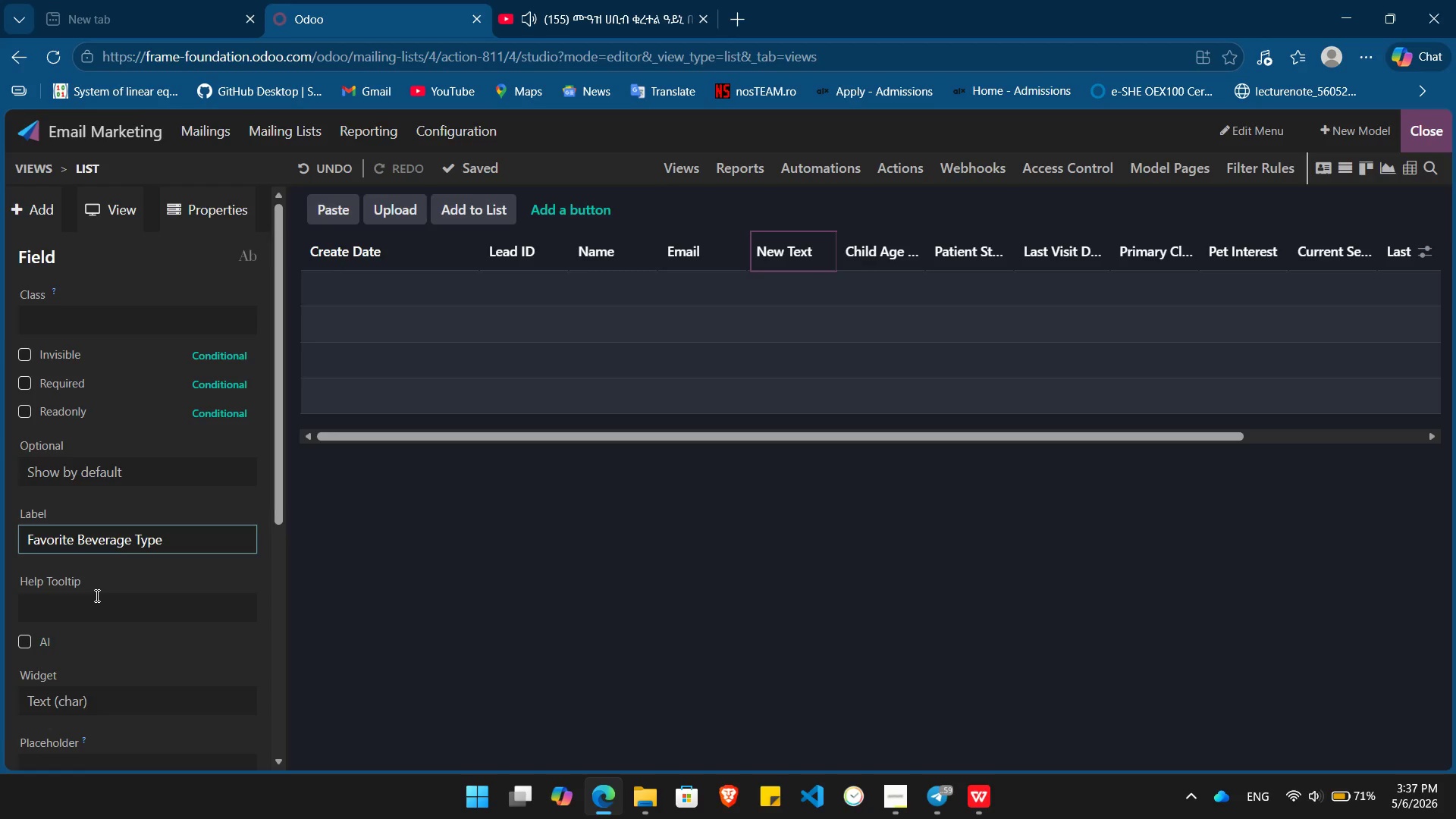 
key(Enter)
 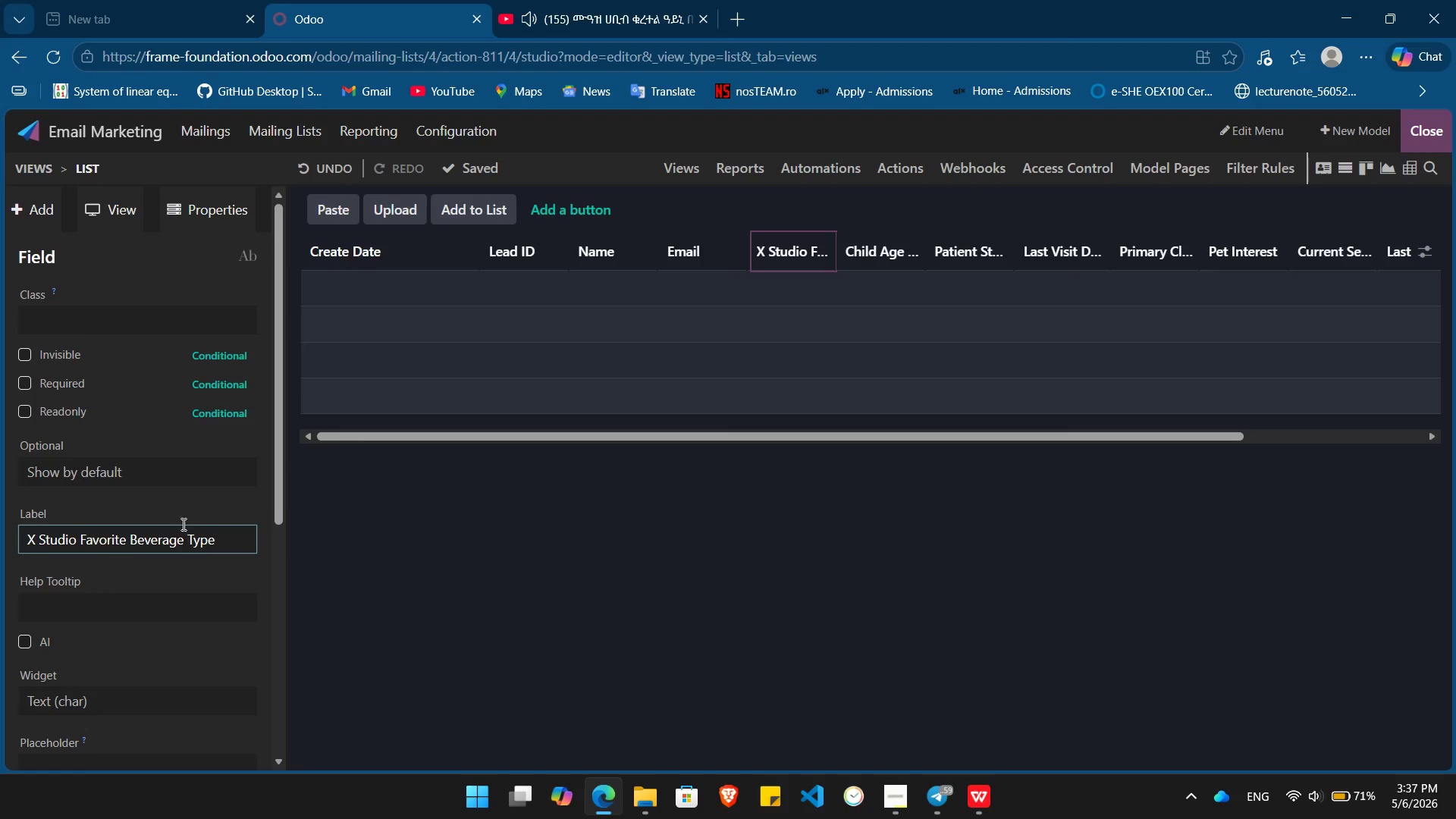 
wait(8.39)
 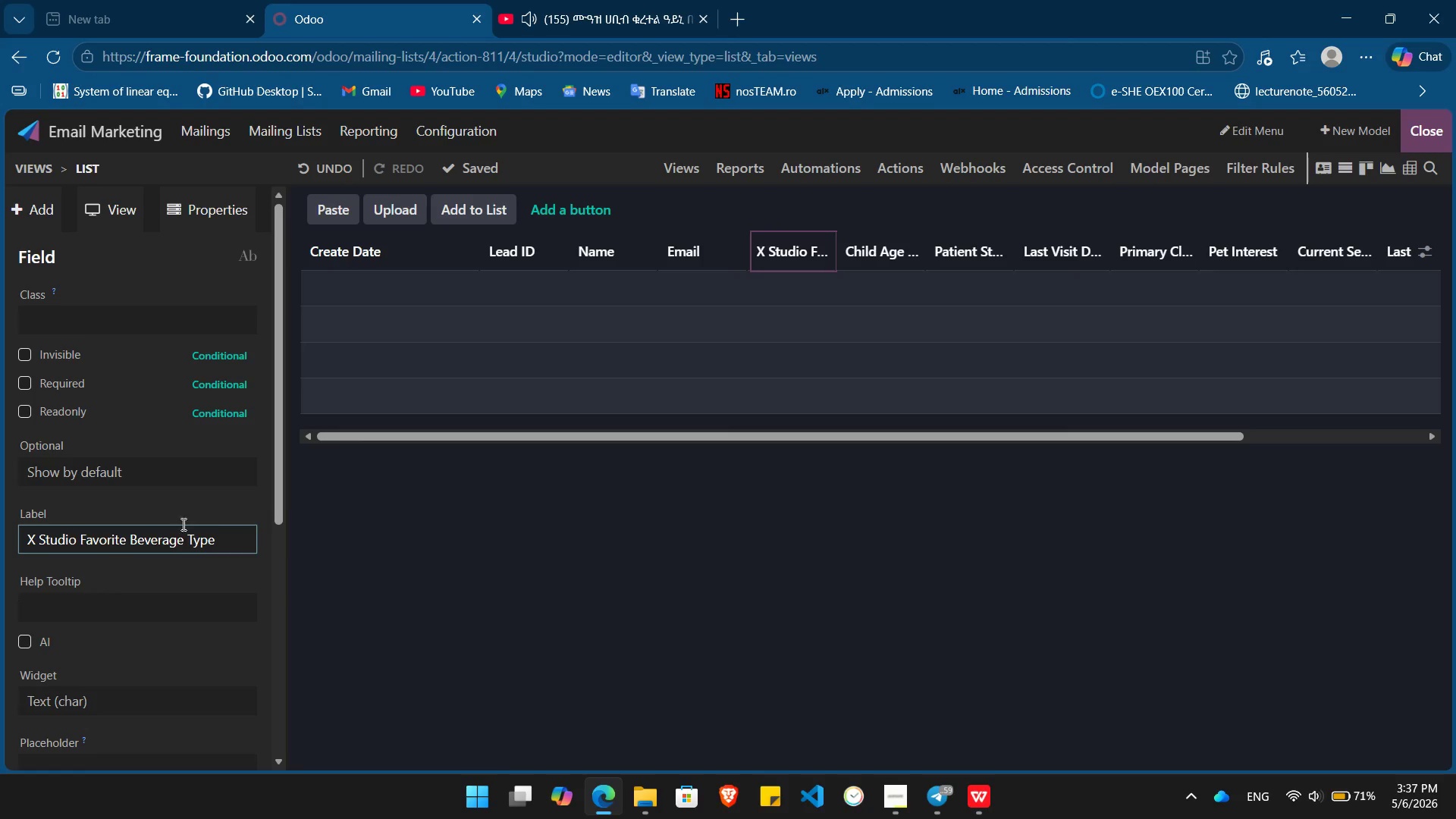 
left_click_drag(start_coordinate=[82, 538], to_coordinate=[1, 537])
 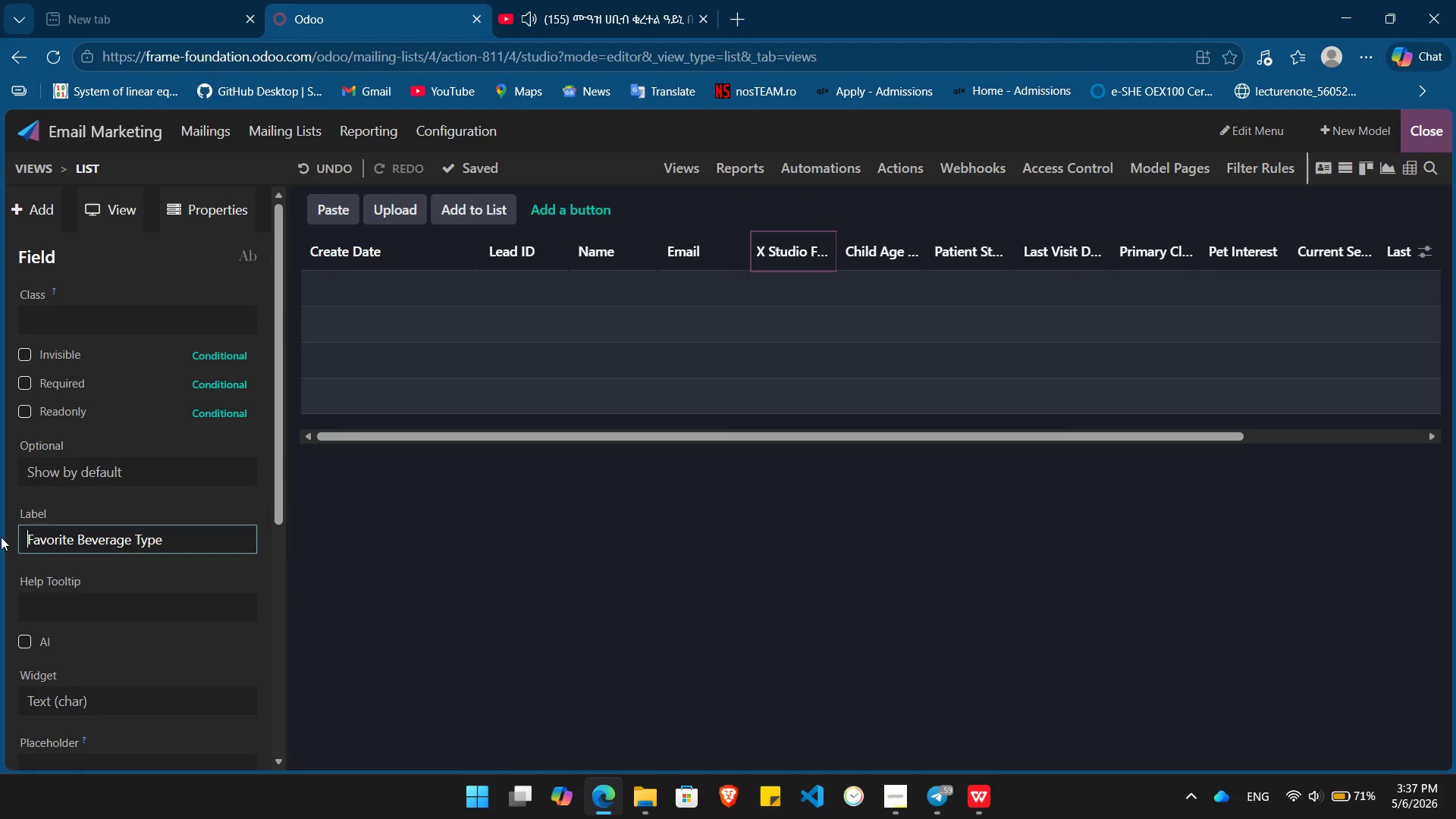 
key(Backspace)
 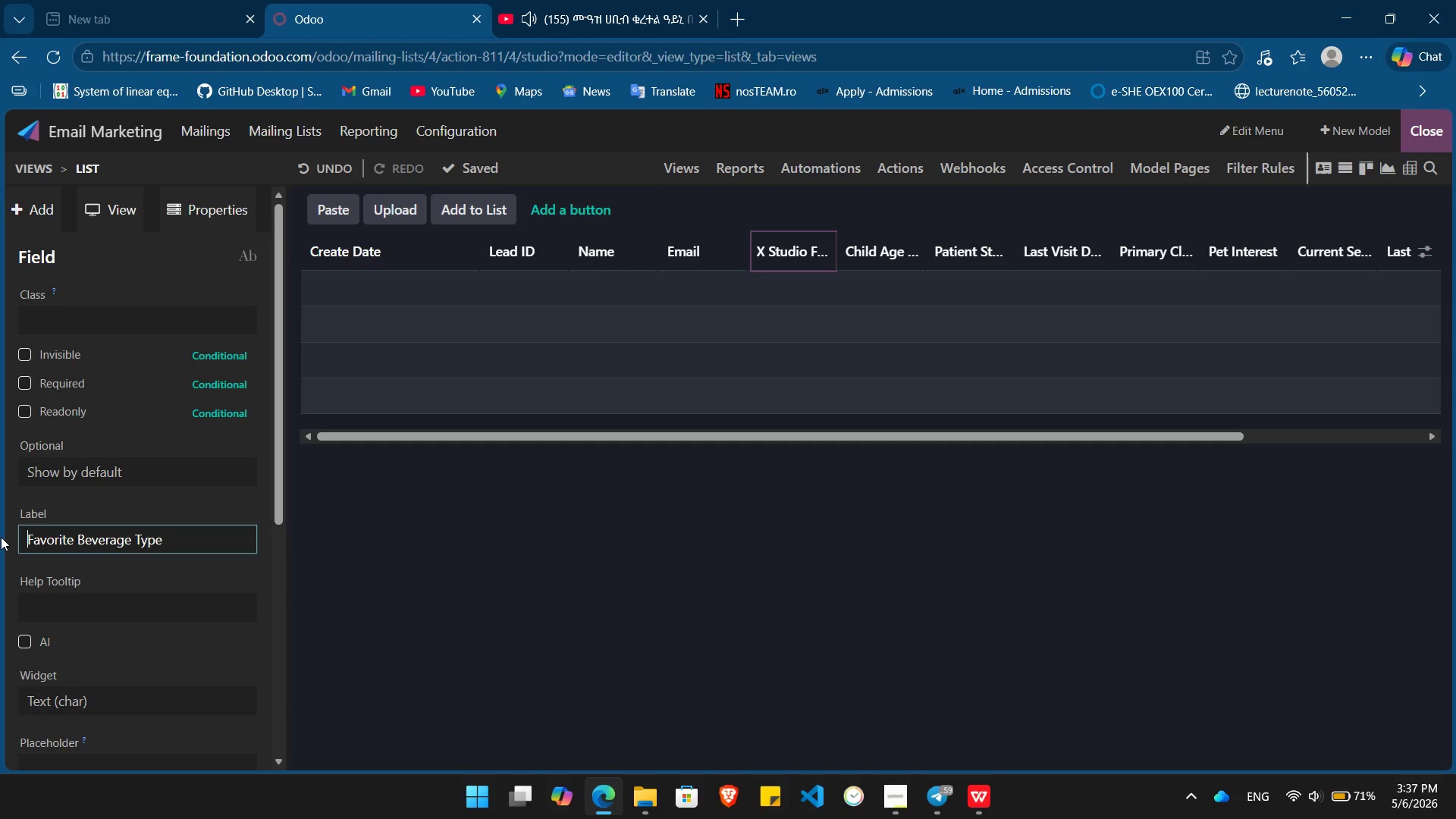 
key(Enter)
 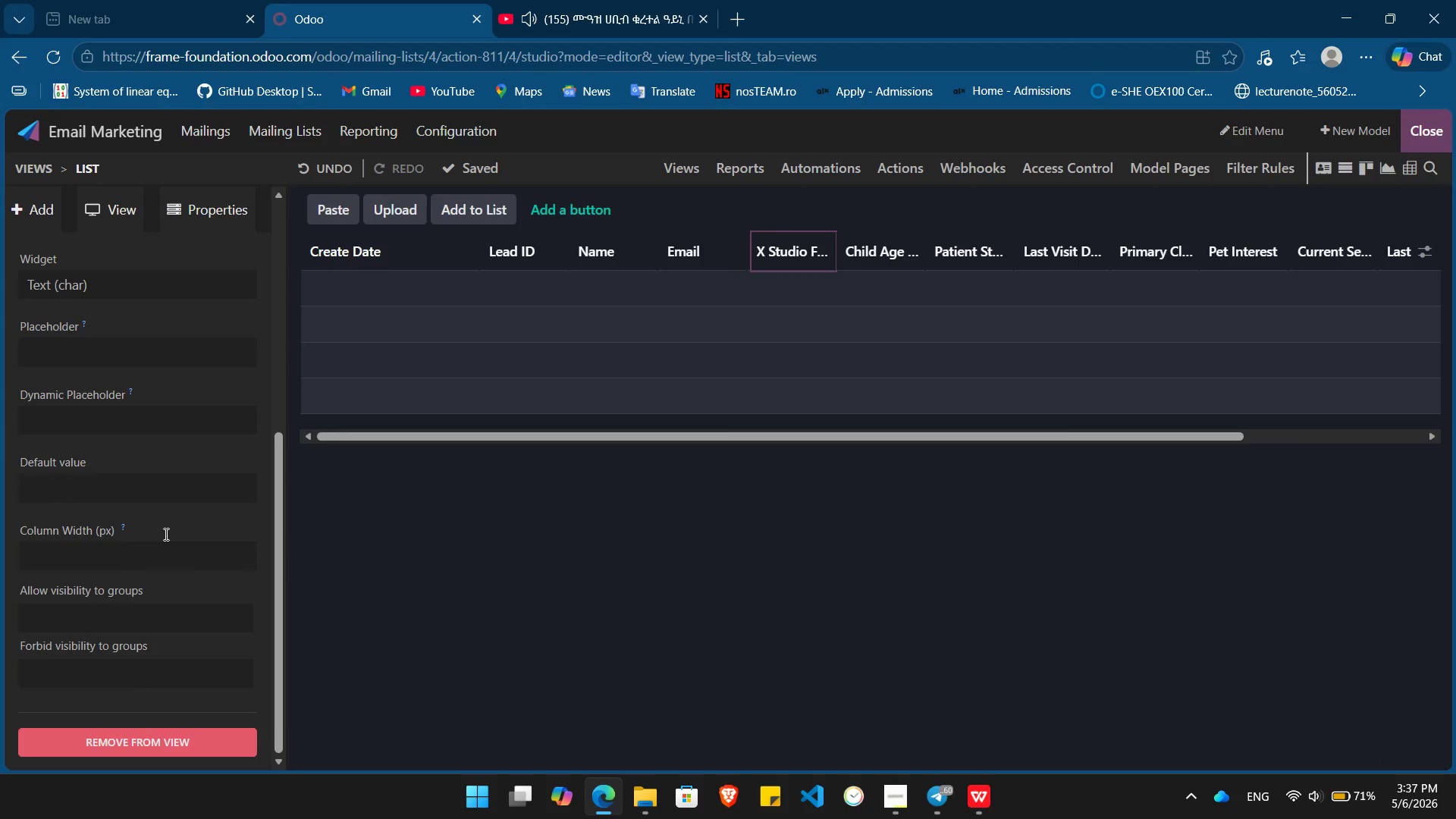 
wait(5.31)
 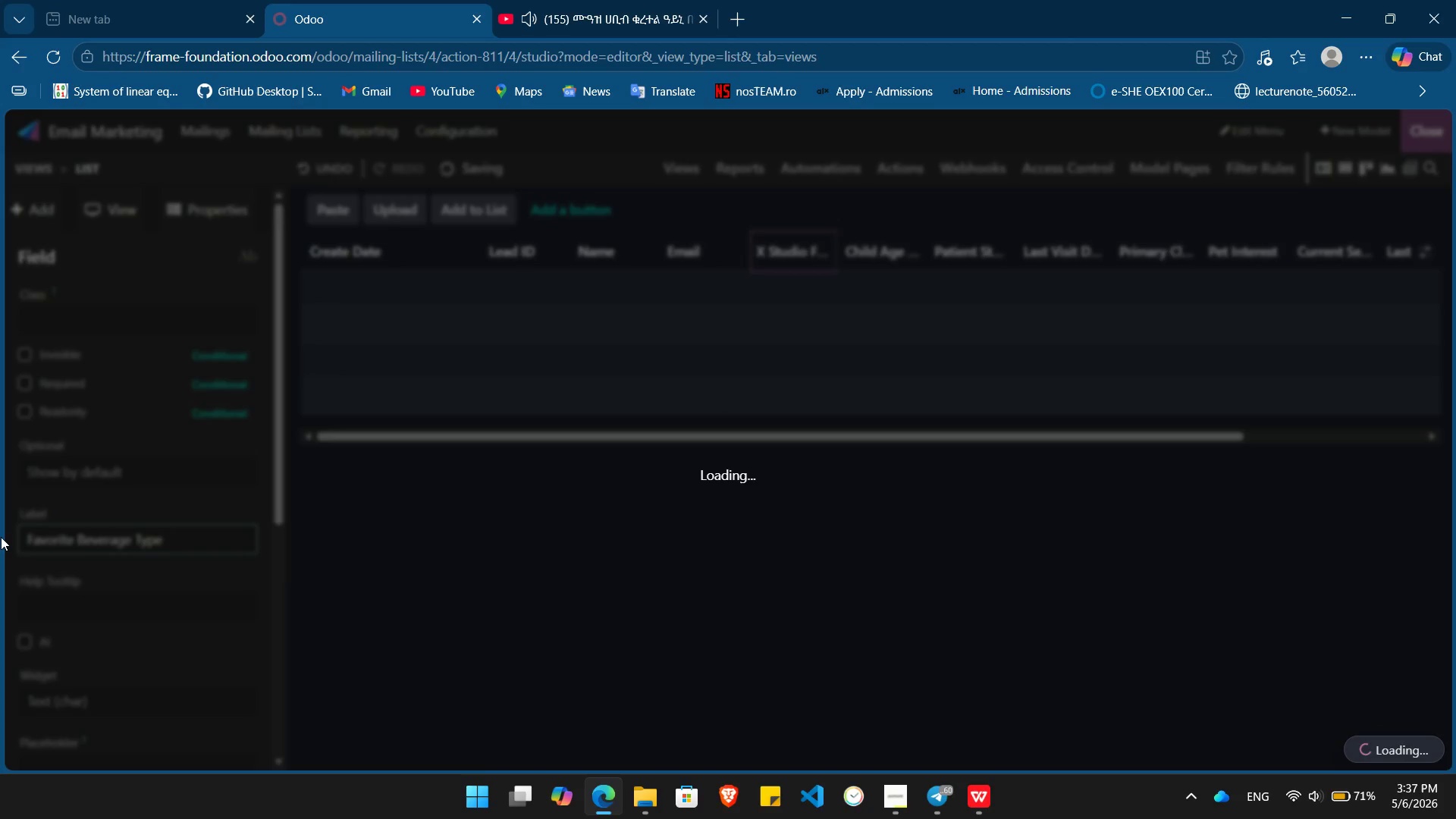 
left_click([180, 744])
 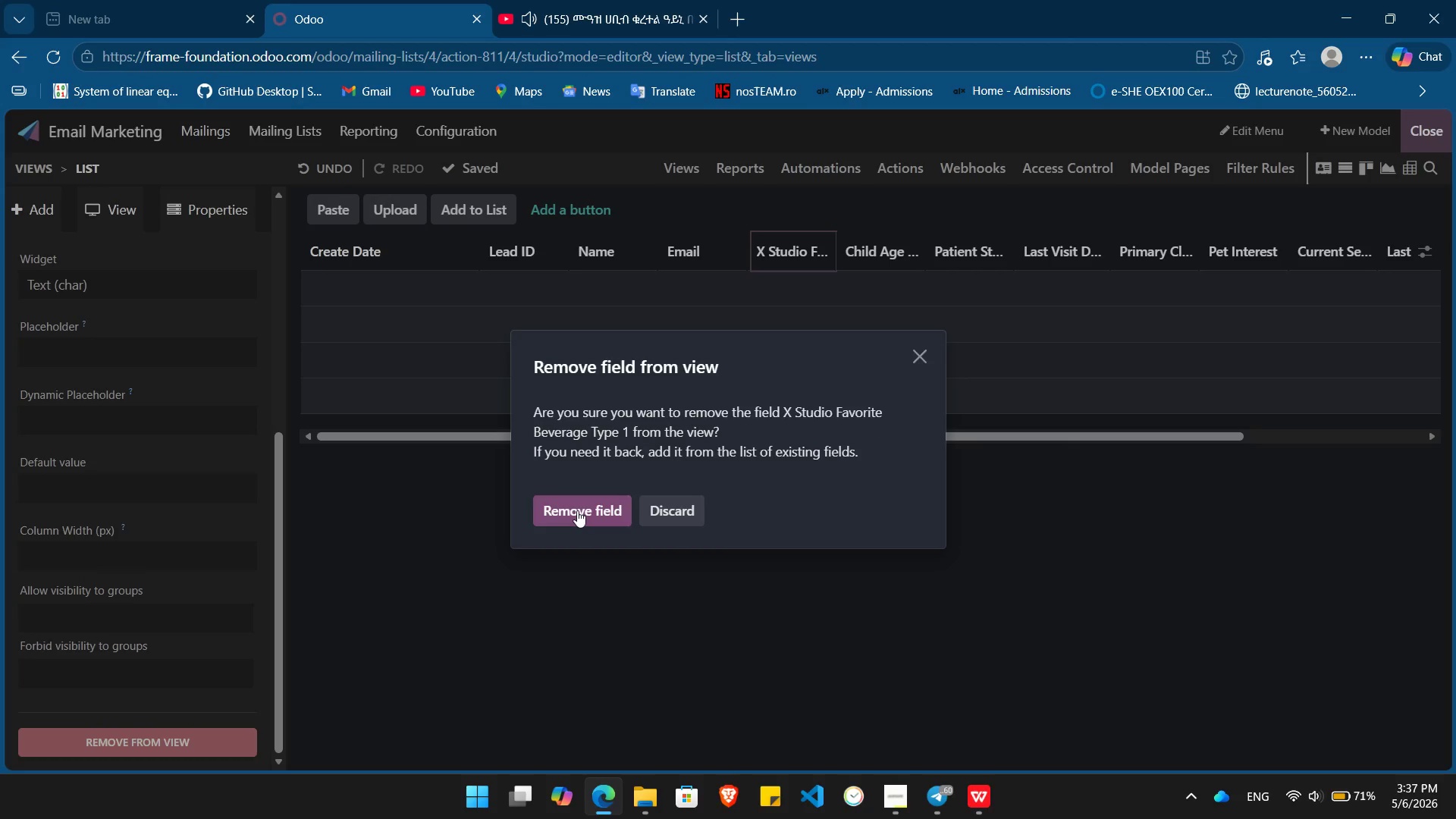 
left_click([577, 510])
 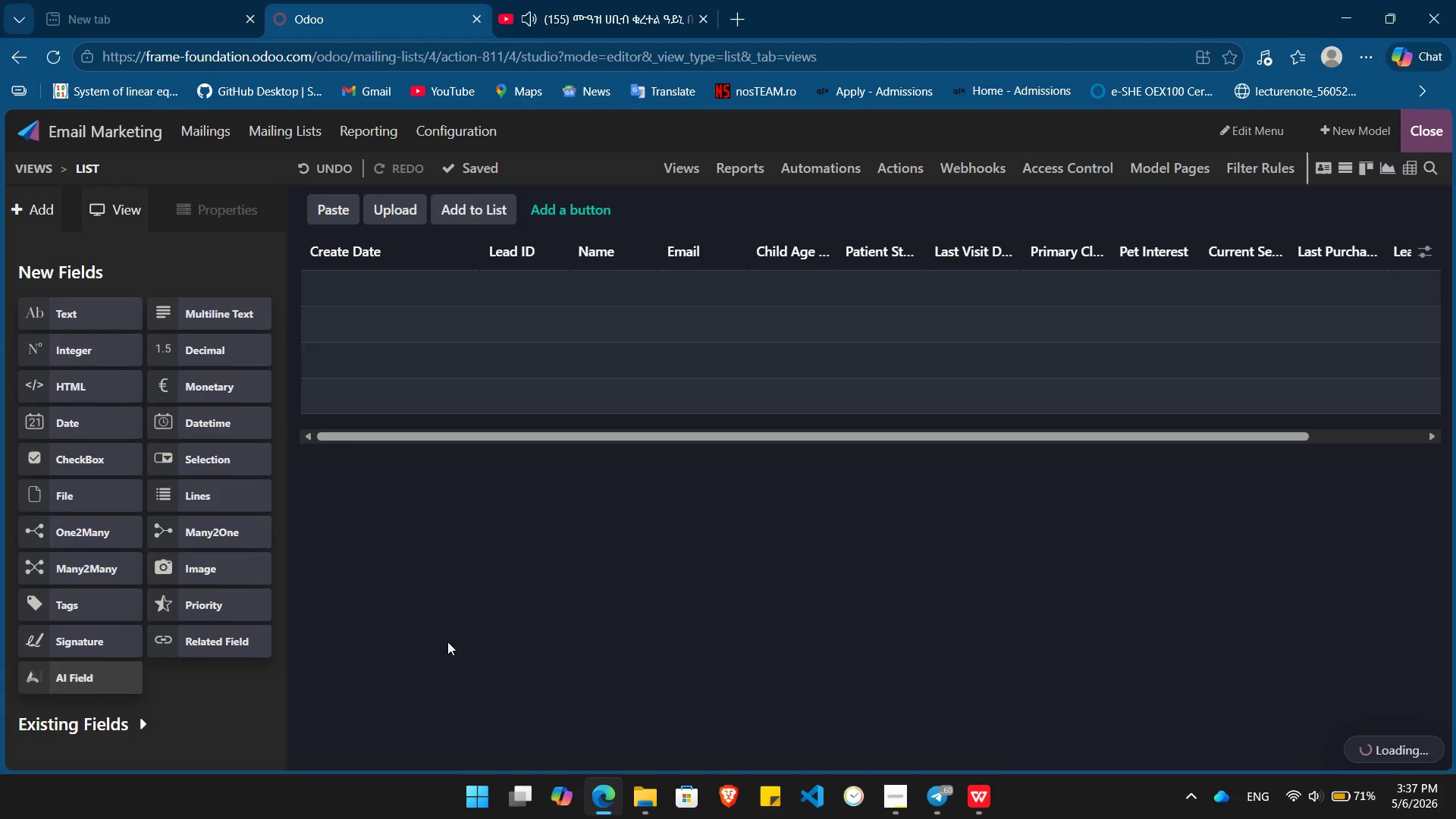 
key(Alt+AltLeft)
 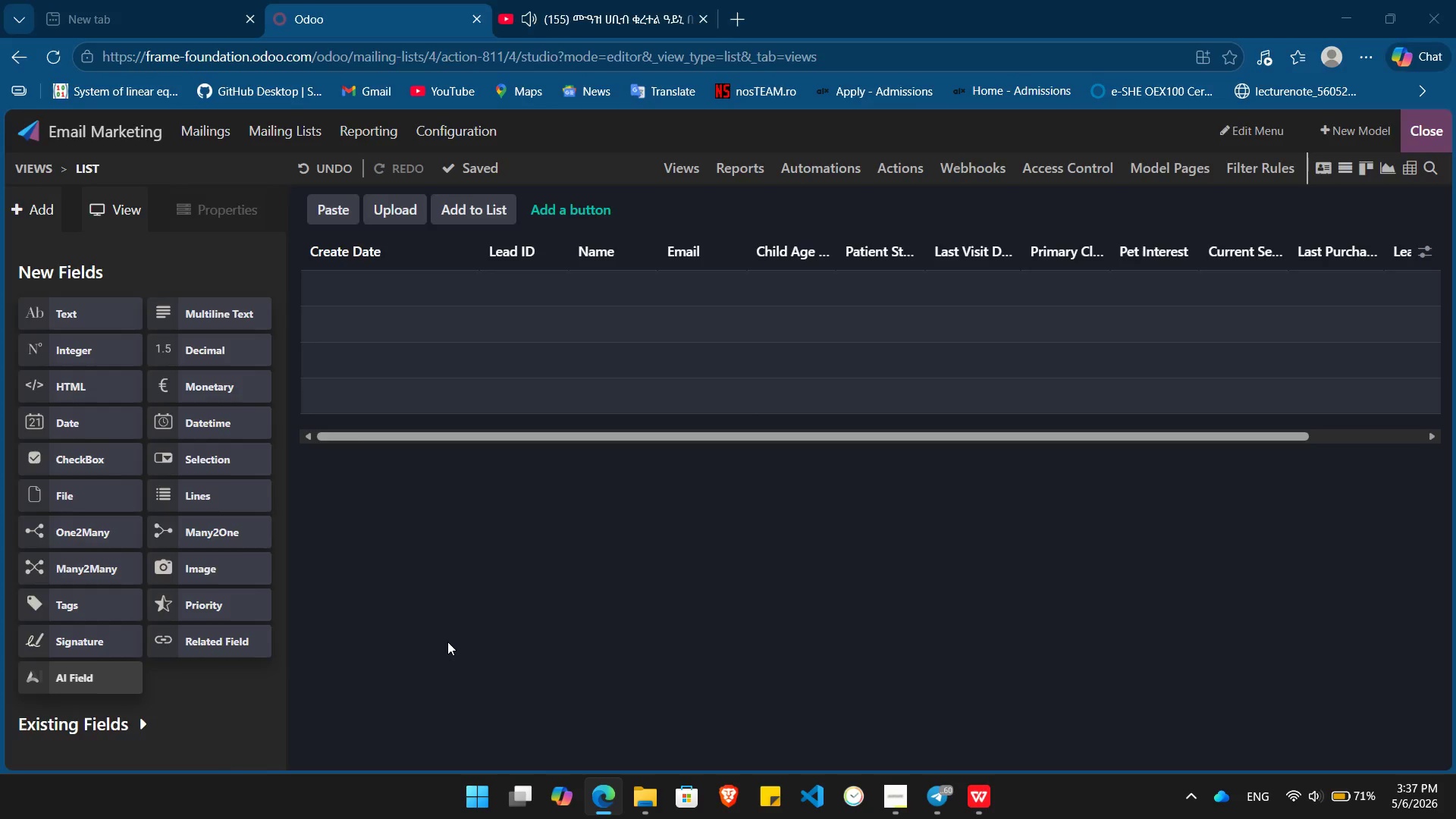 
key(Alt+Tab)
 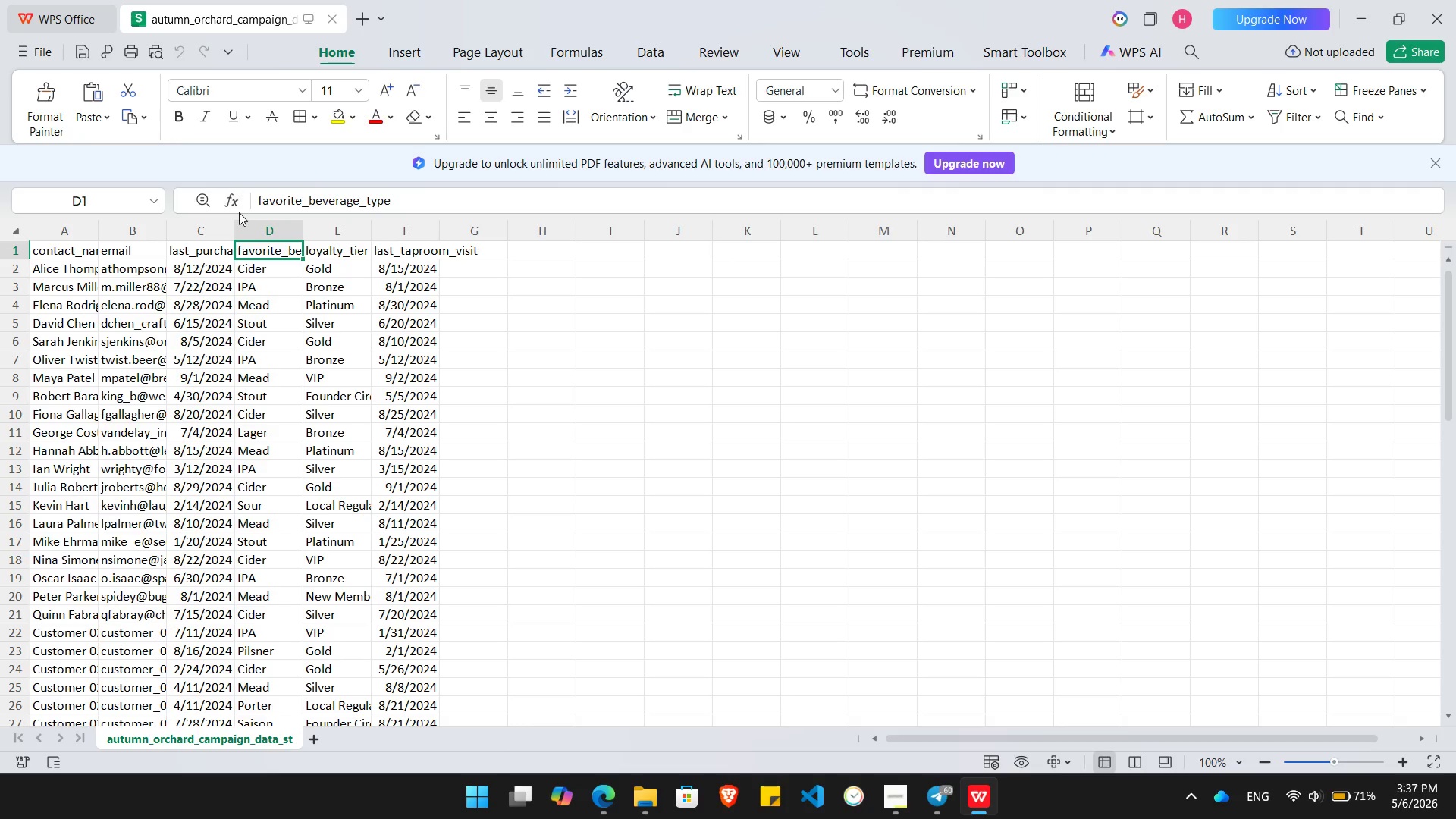 
key(Control+ControlLeft)
 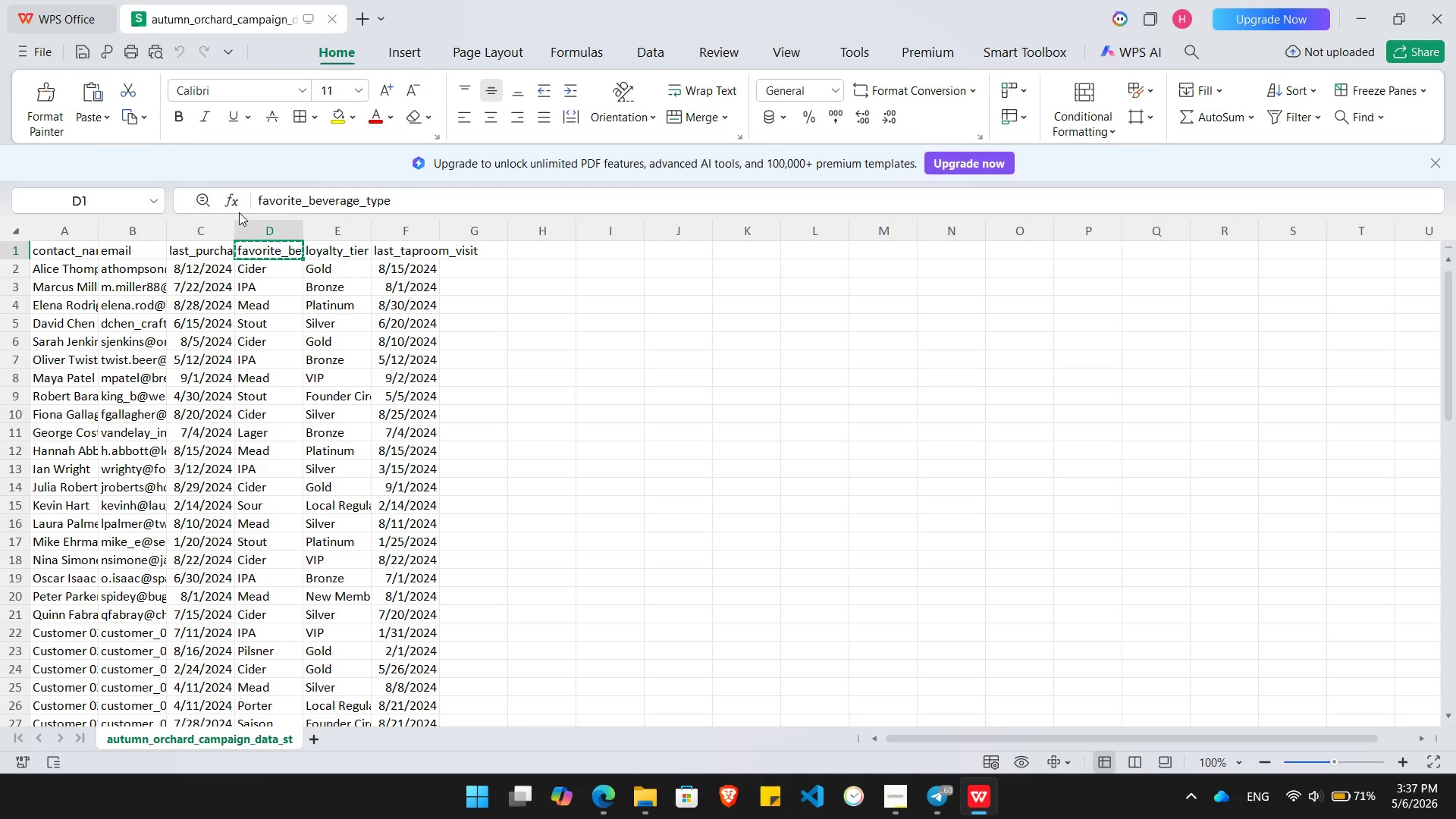 
key(Control+C)
 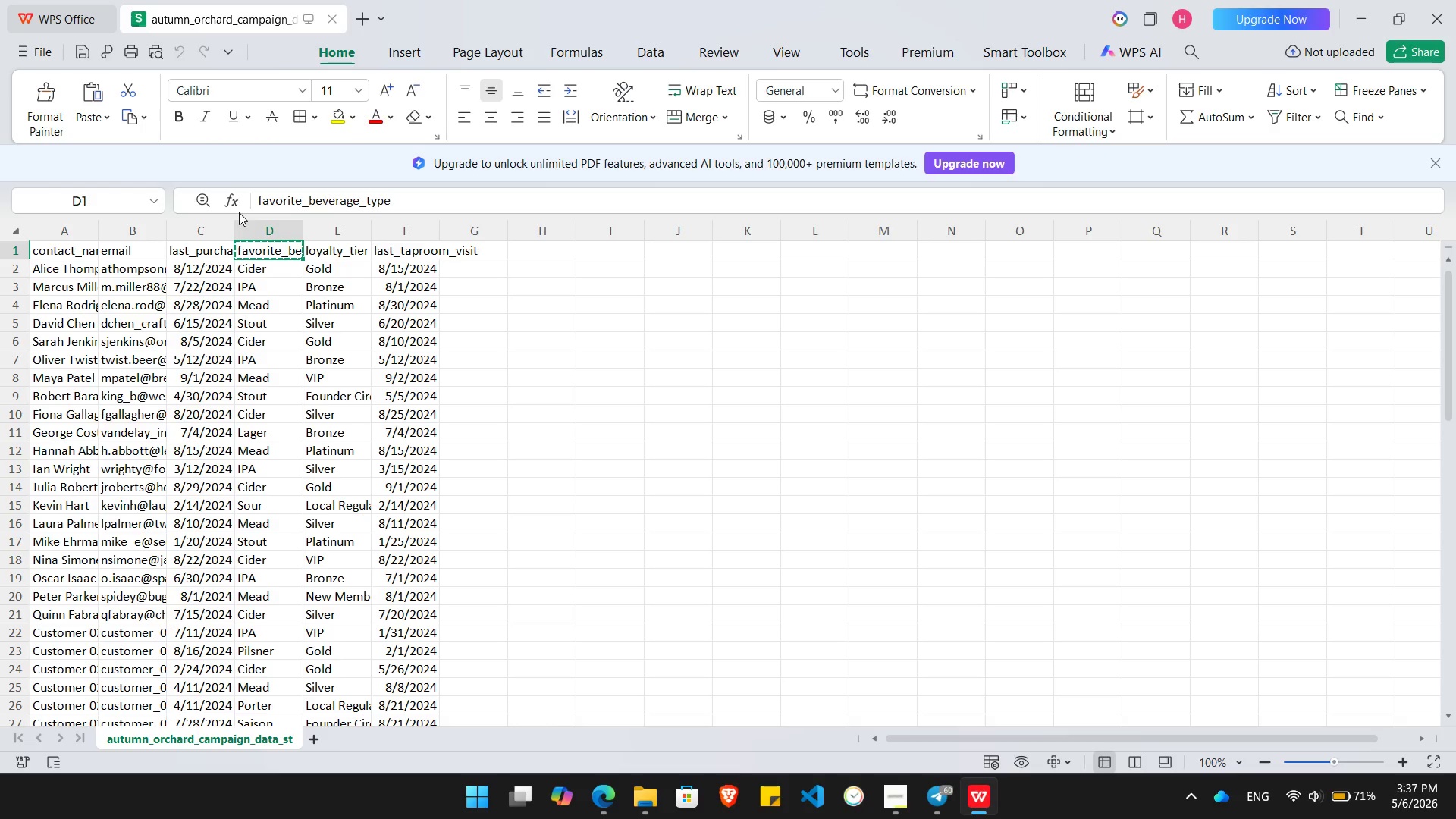 
key(Alt+Control+AltLeft)
 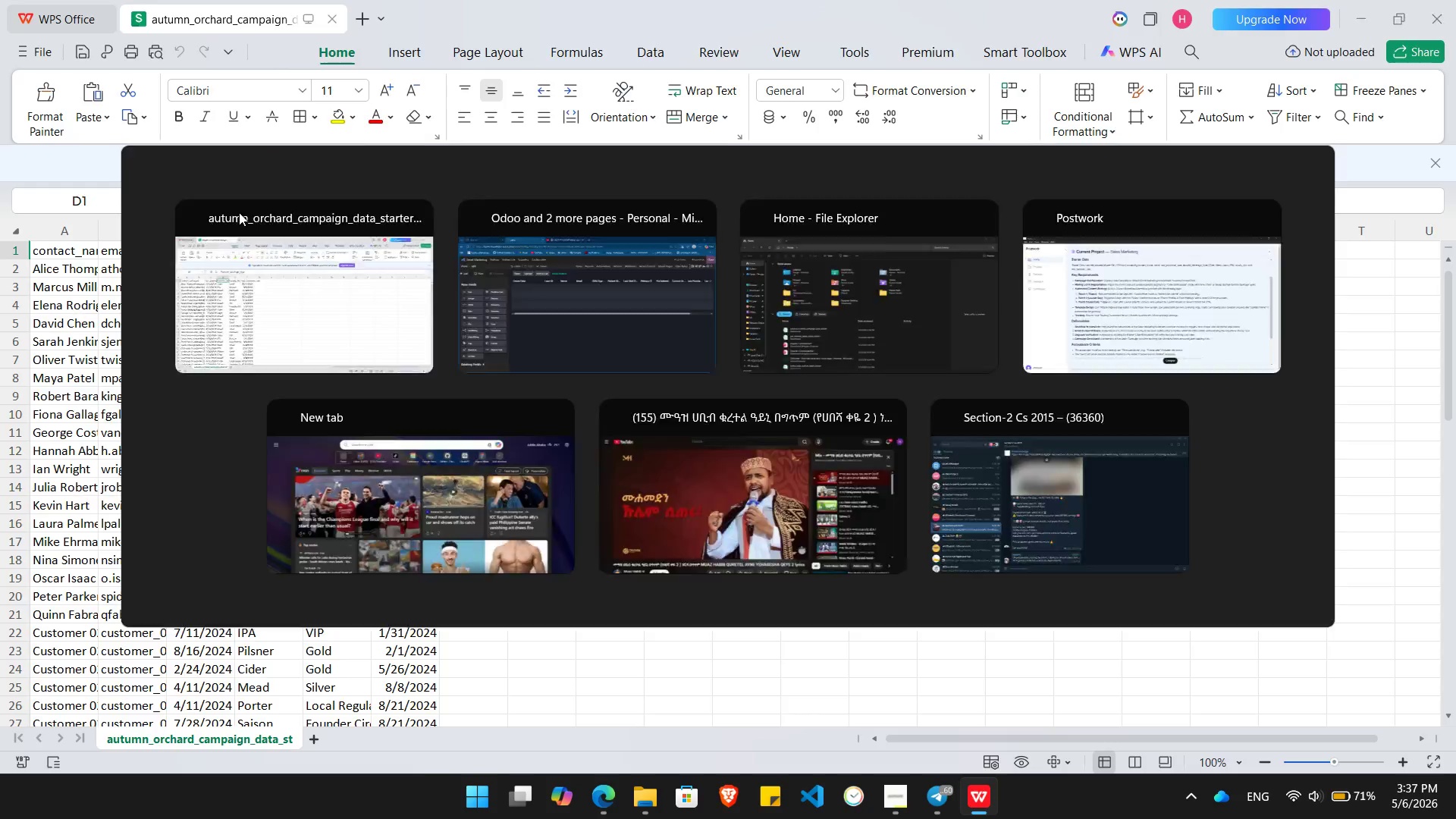 
key(Alt+Control+Tab)
 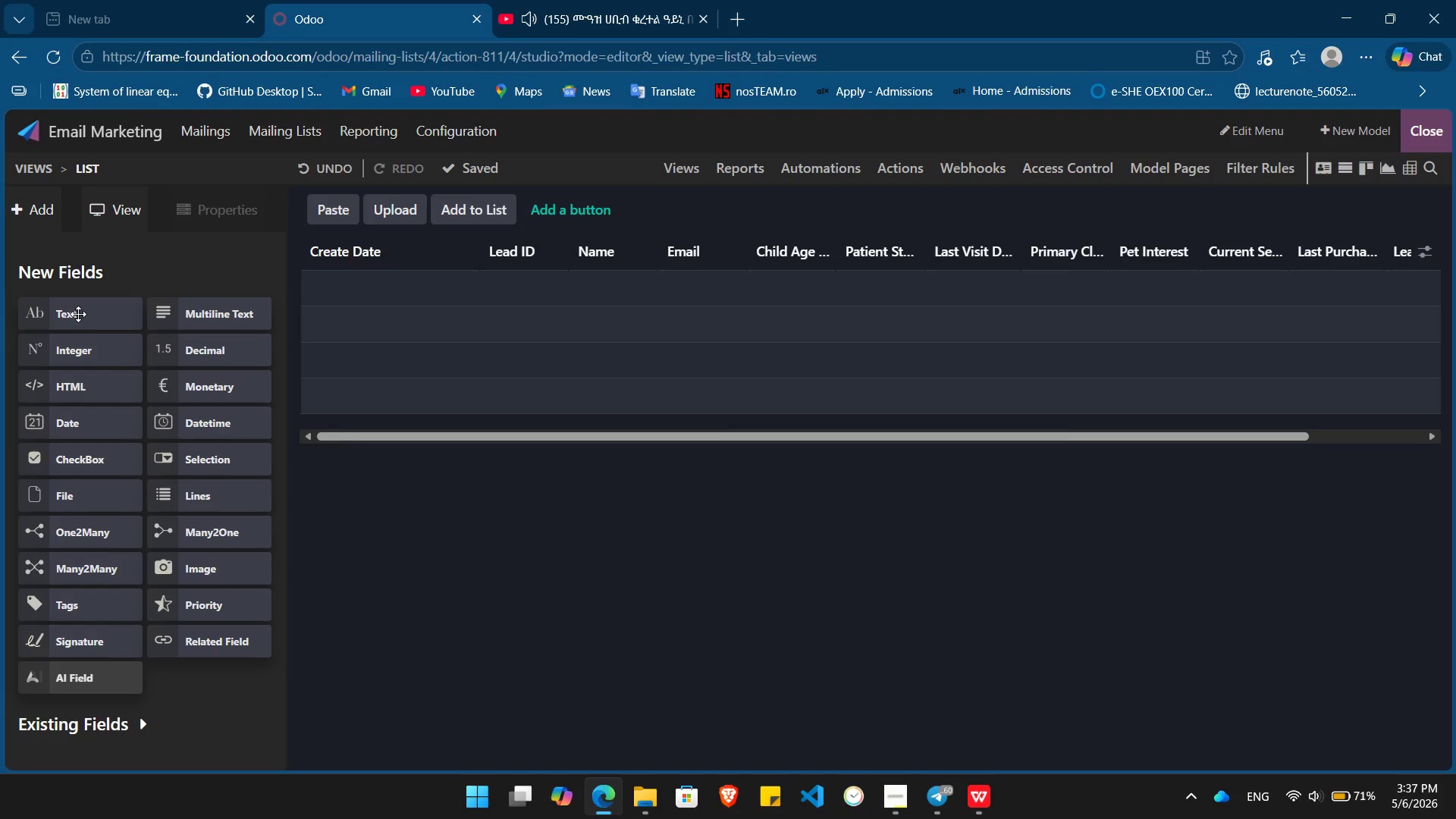 
left_click_drag(start_coordinate=[78, 314], to_coordinate=[789, 228])
 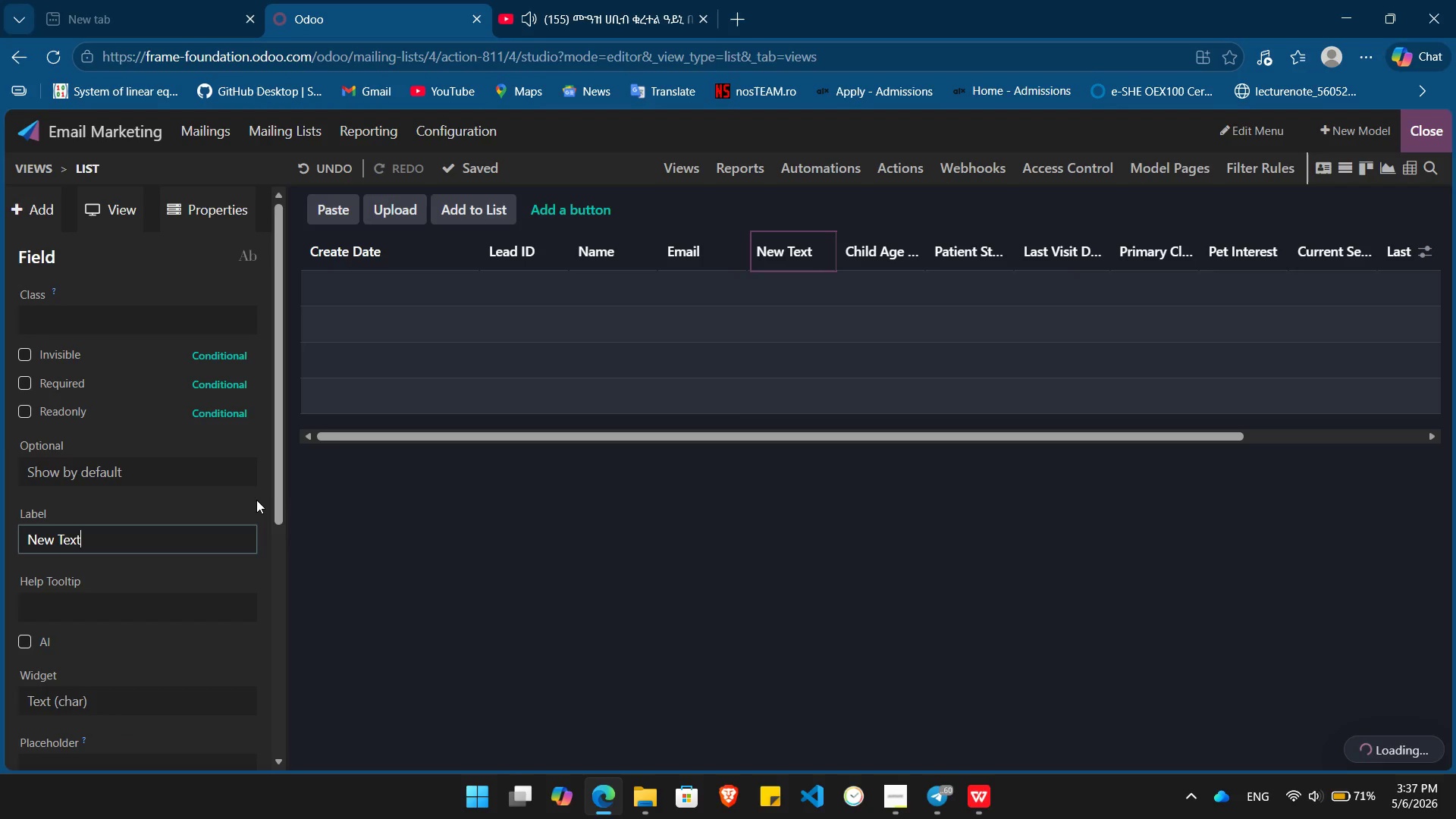 
hold_key(key=Backspace, duration=0.95)
 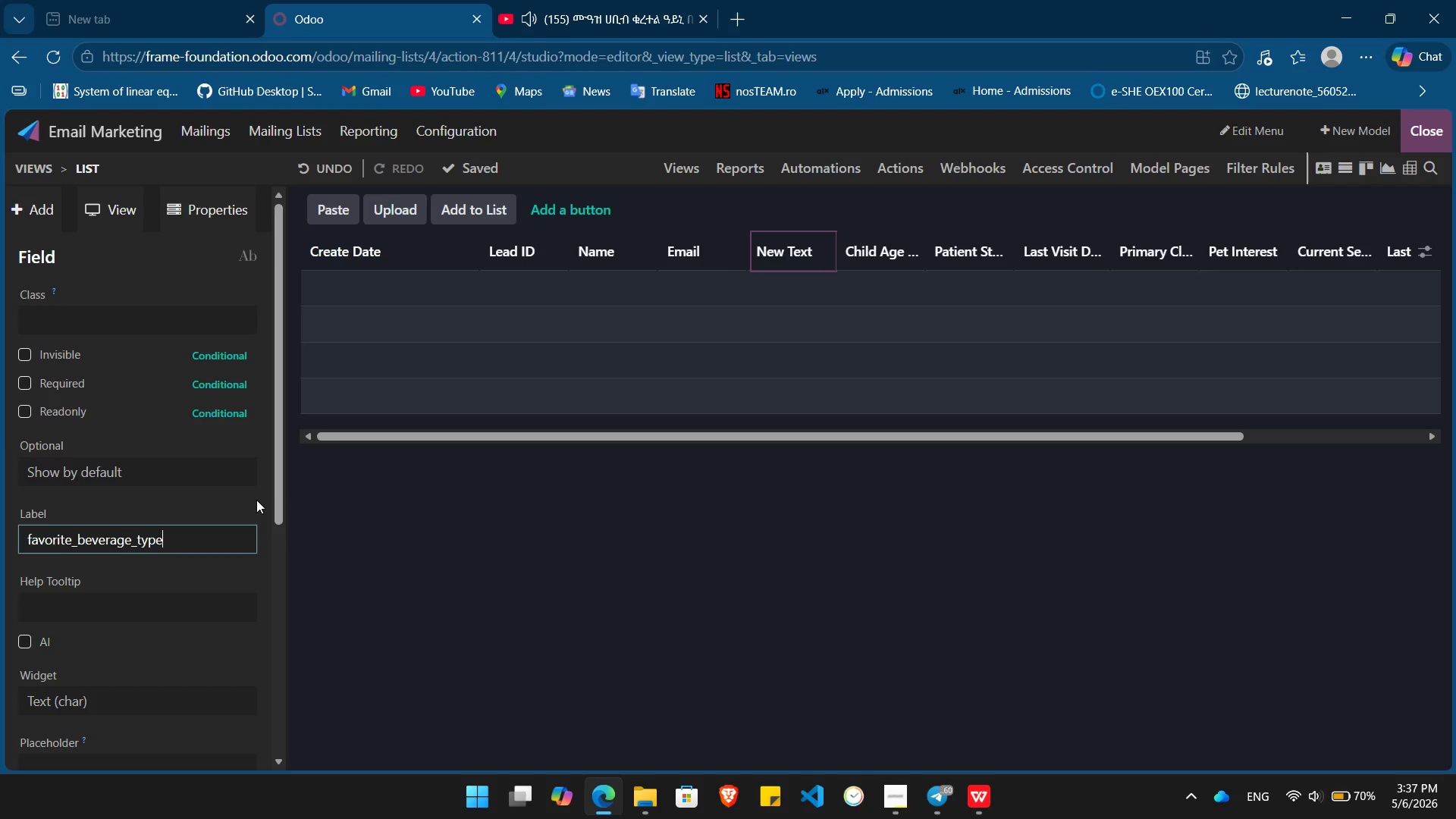 
key(Control+ControlLeft)
 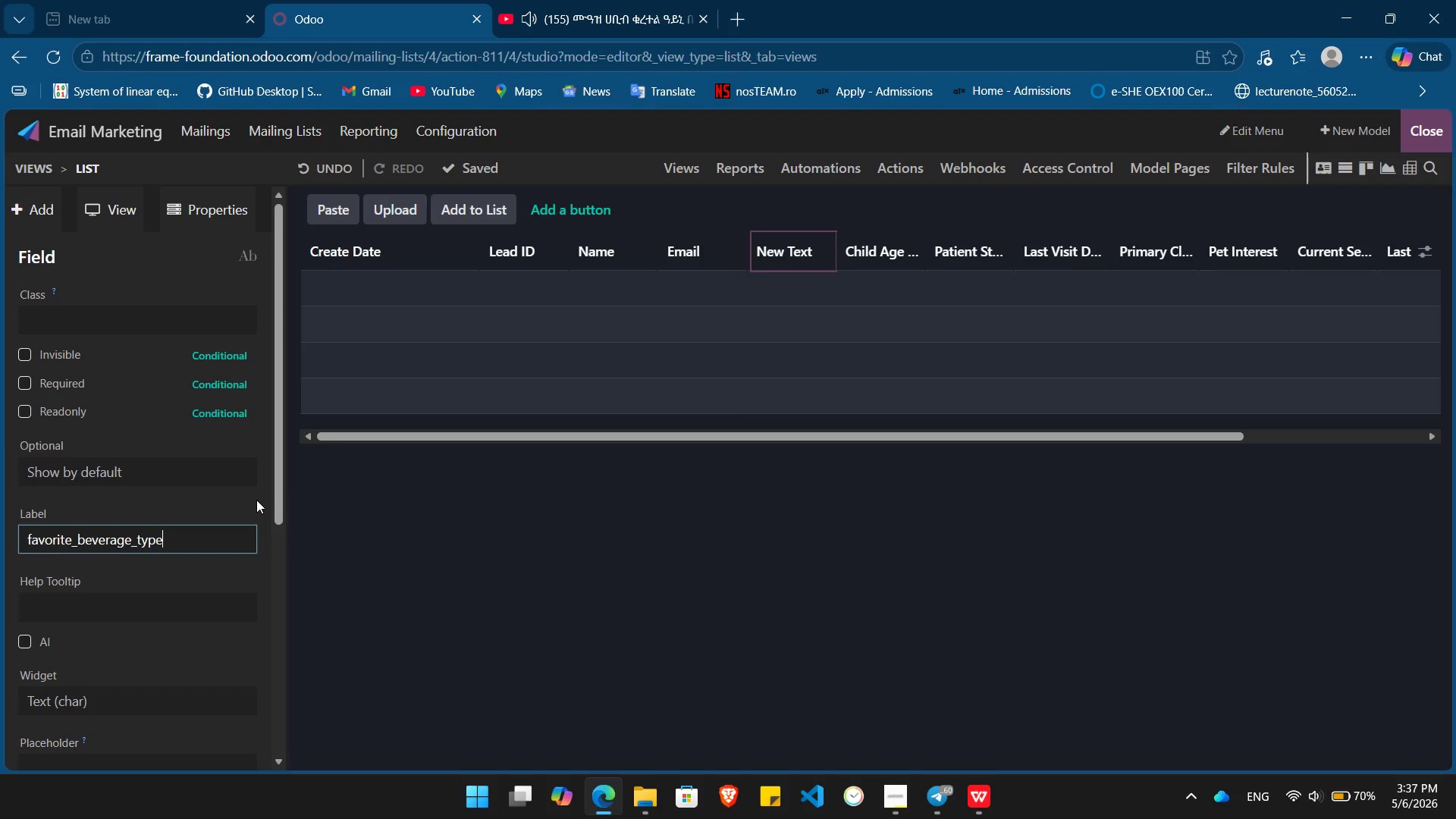 
key(Control+V)
 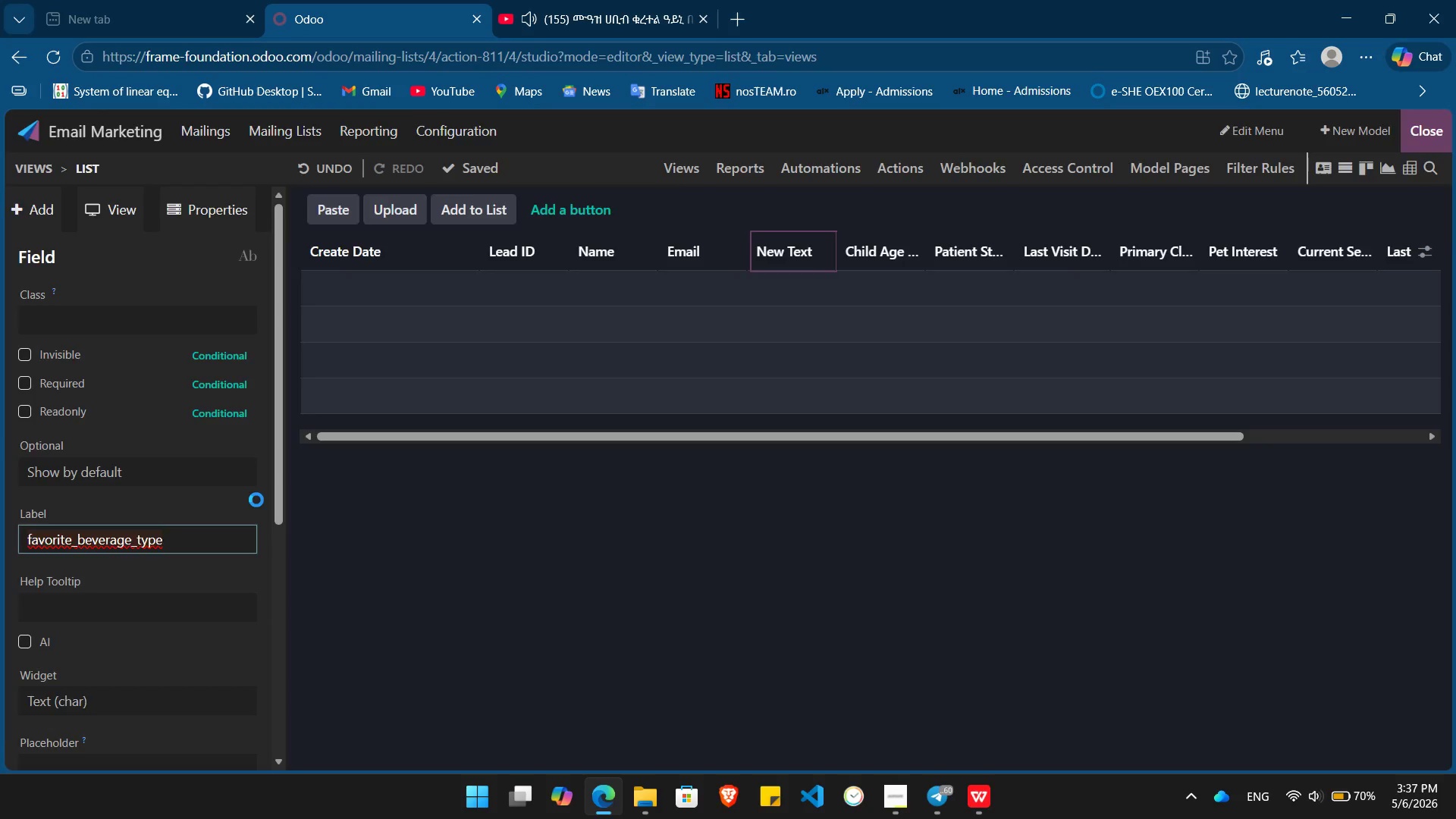 
key(Enter)
 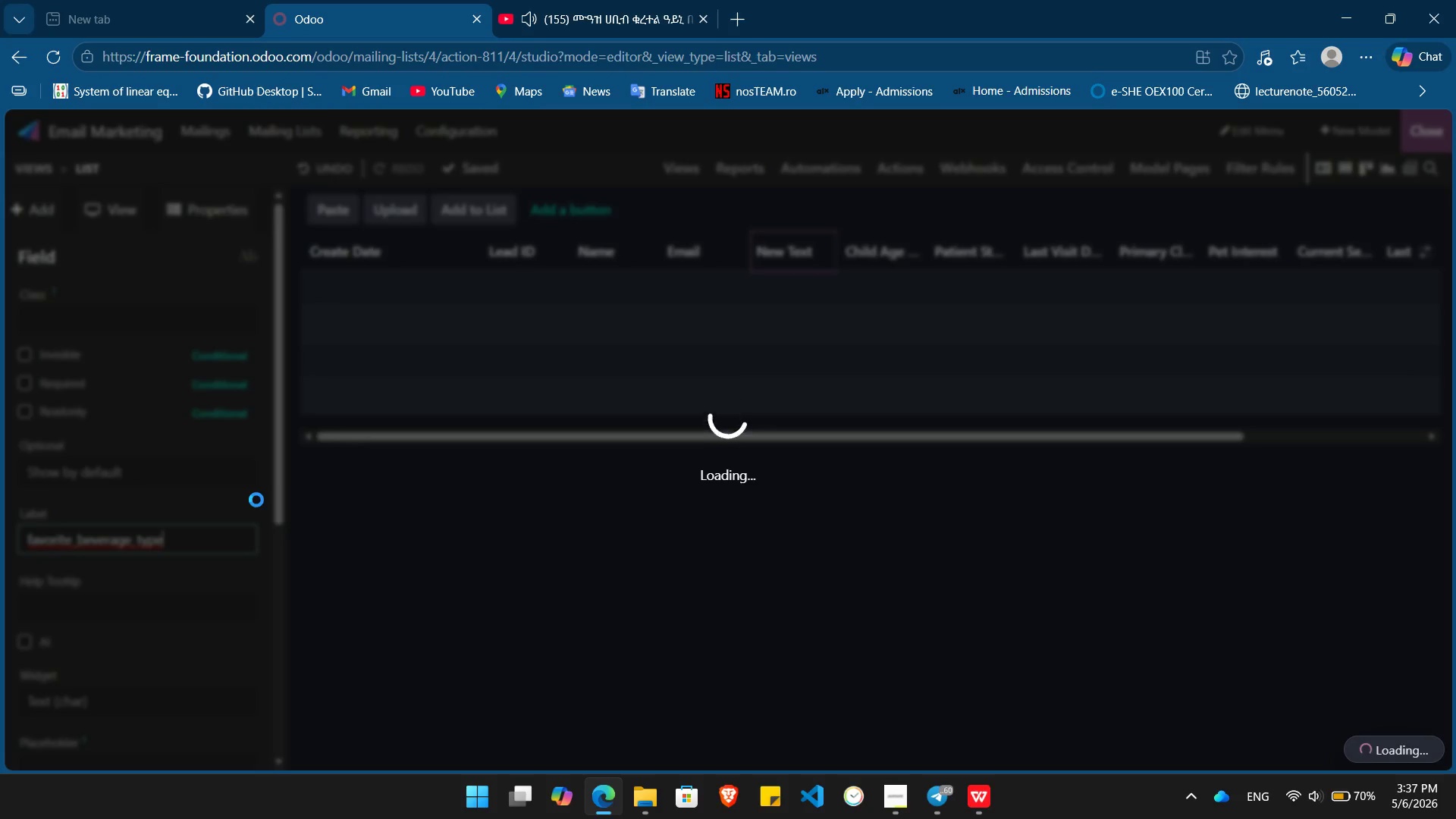 
key(Alt+AltLeft)
 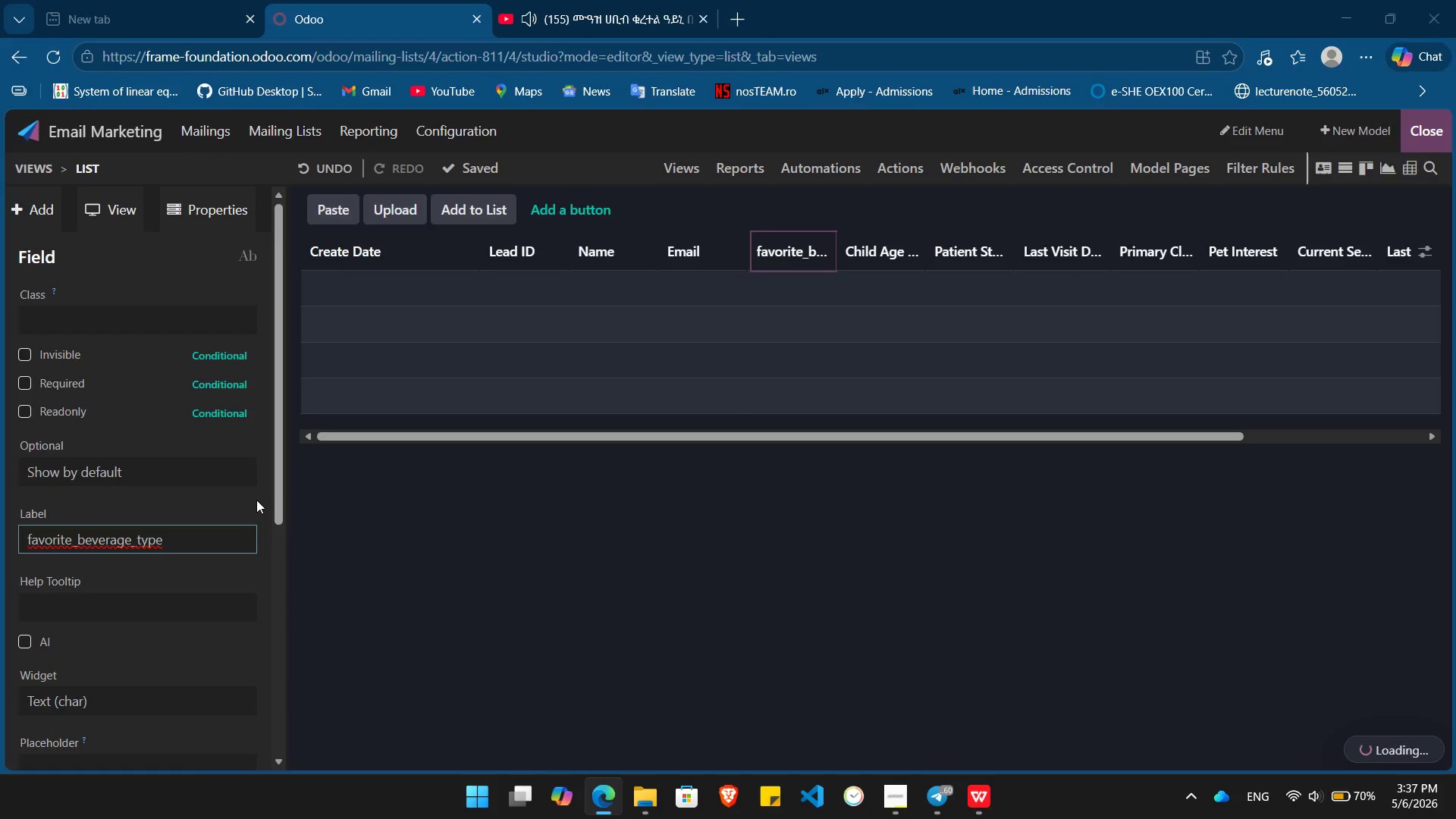 
key(Alt+Tab)
 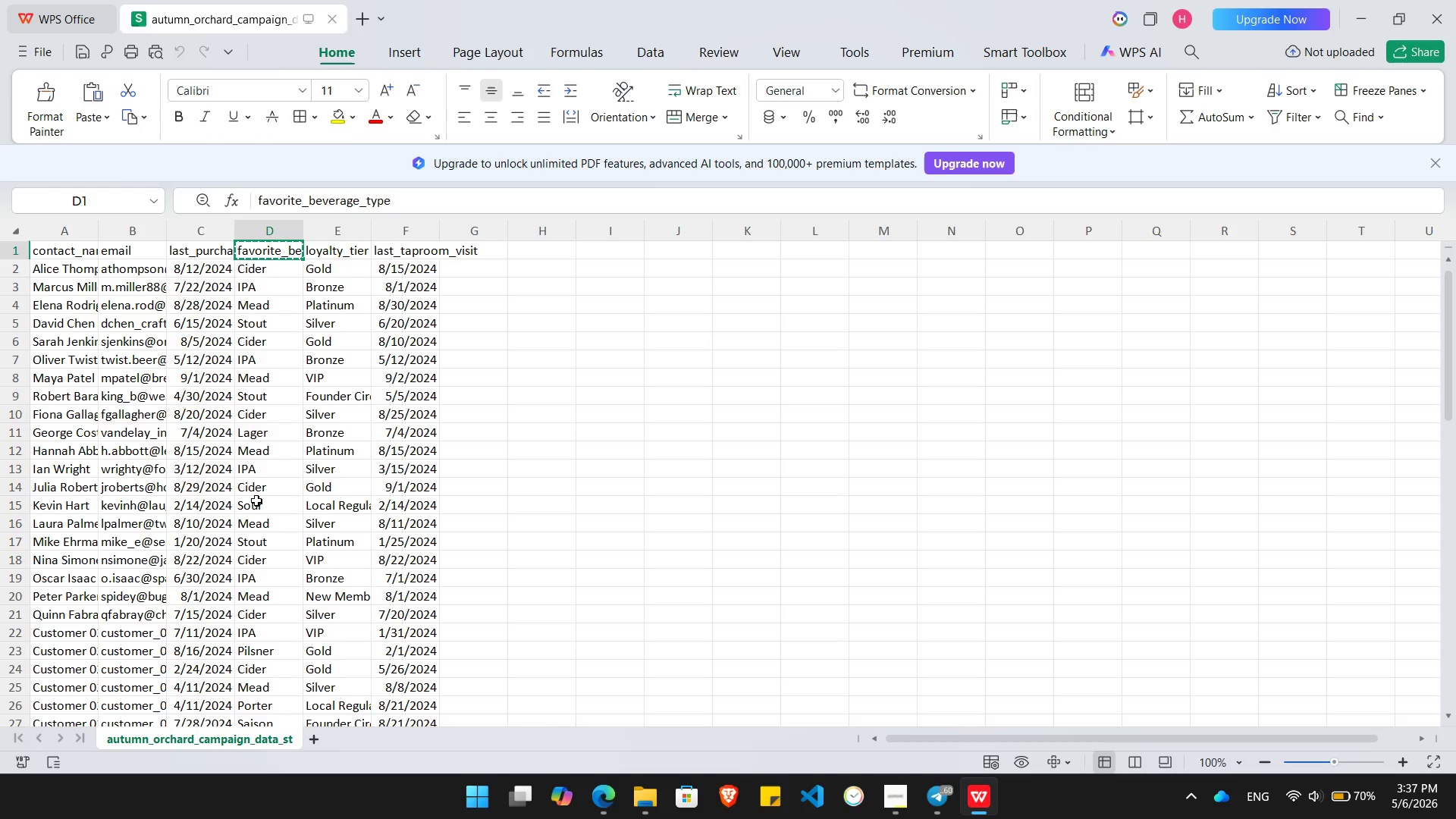 
key(ArrowRight)
 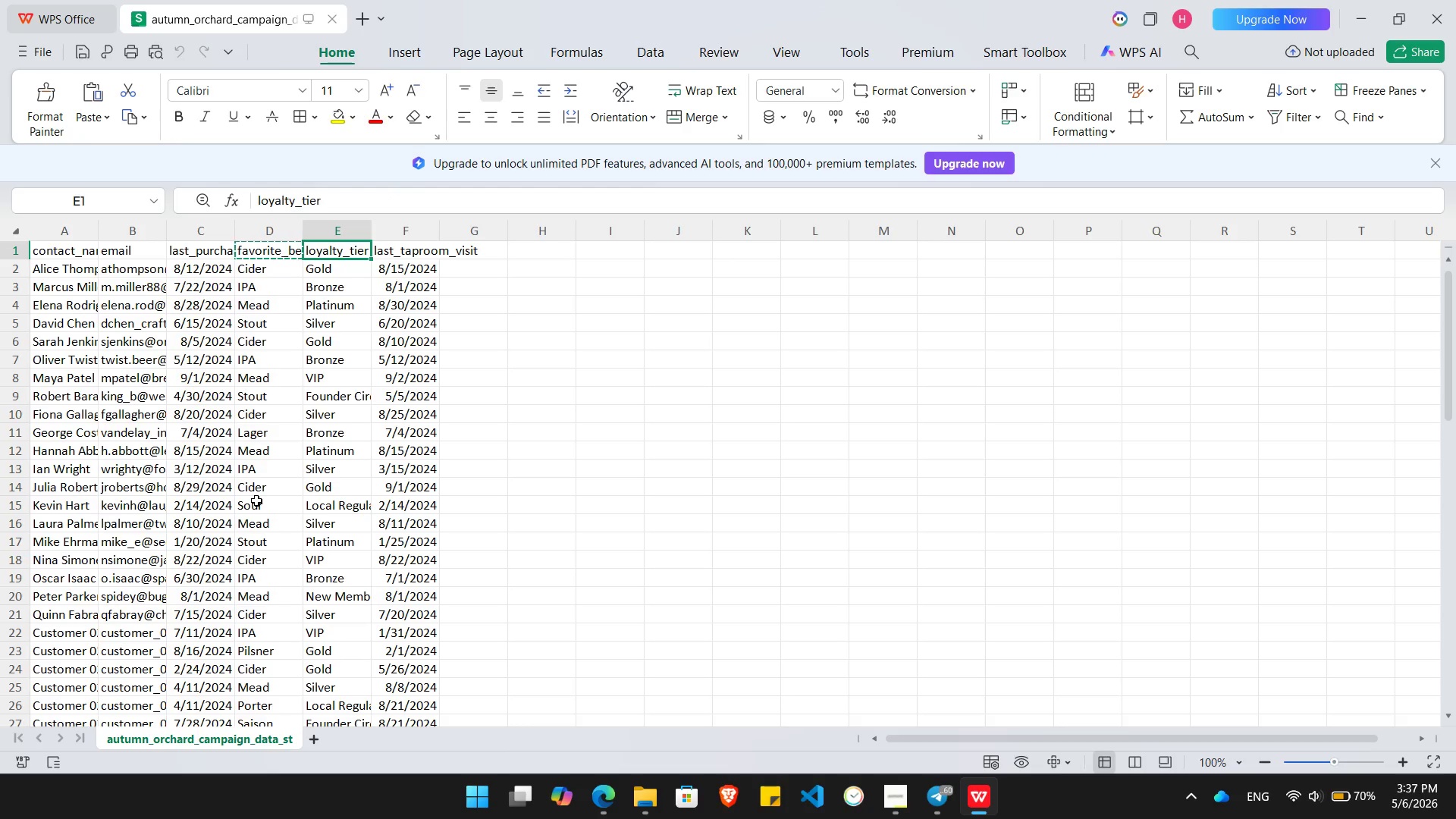 
key(Control+ControlLeft)
 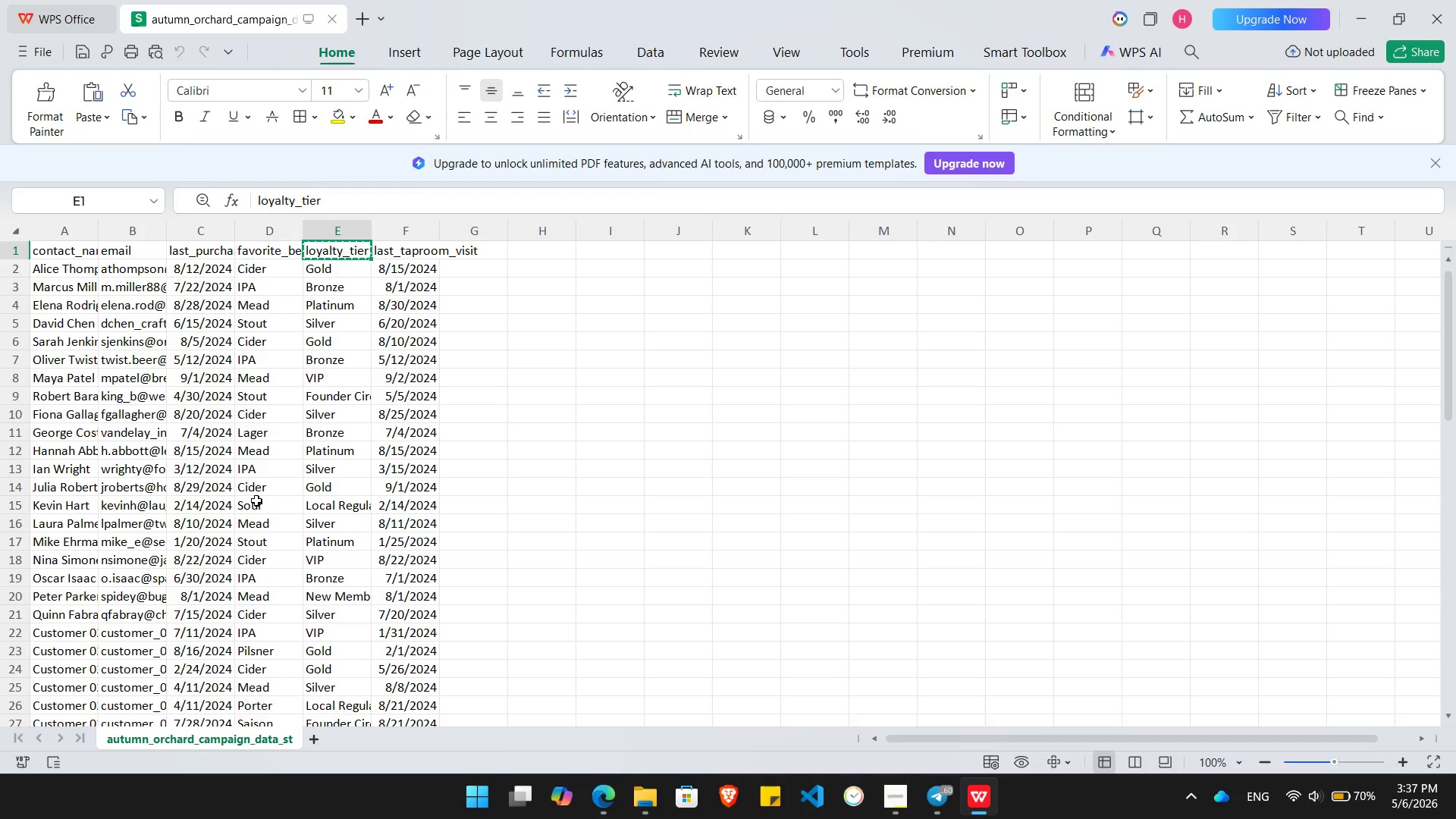 
key(Control+C)
 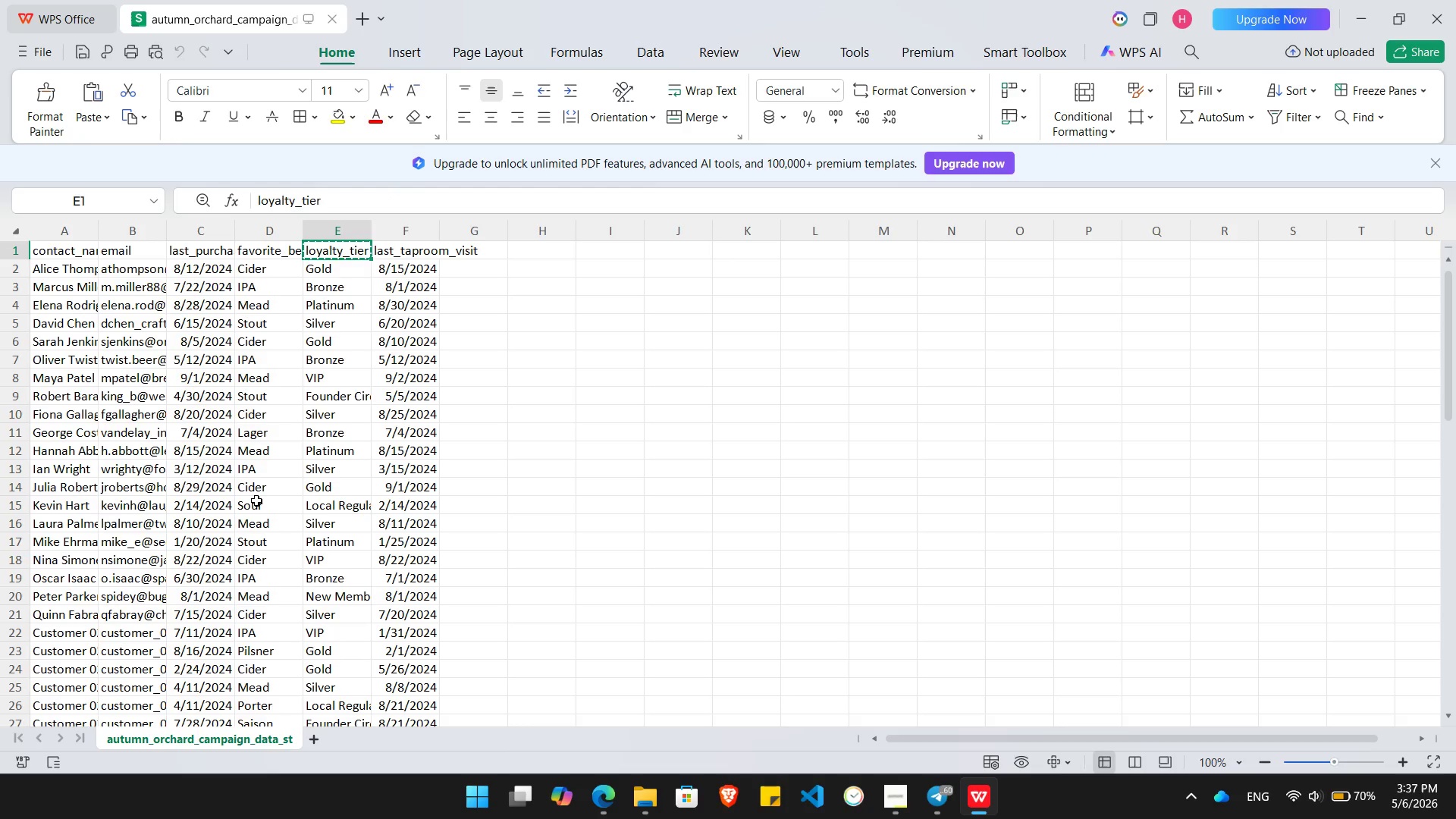 
key(Alt+AltLeft)
 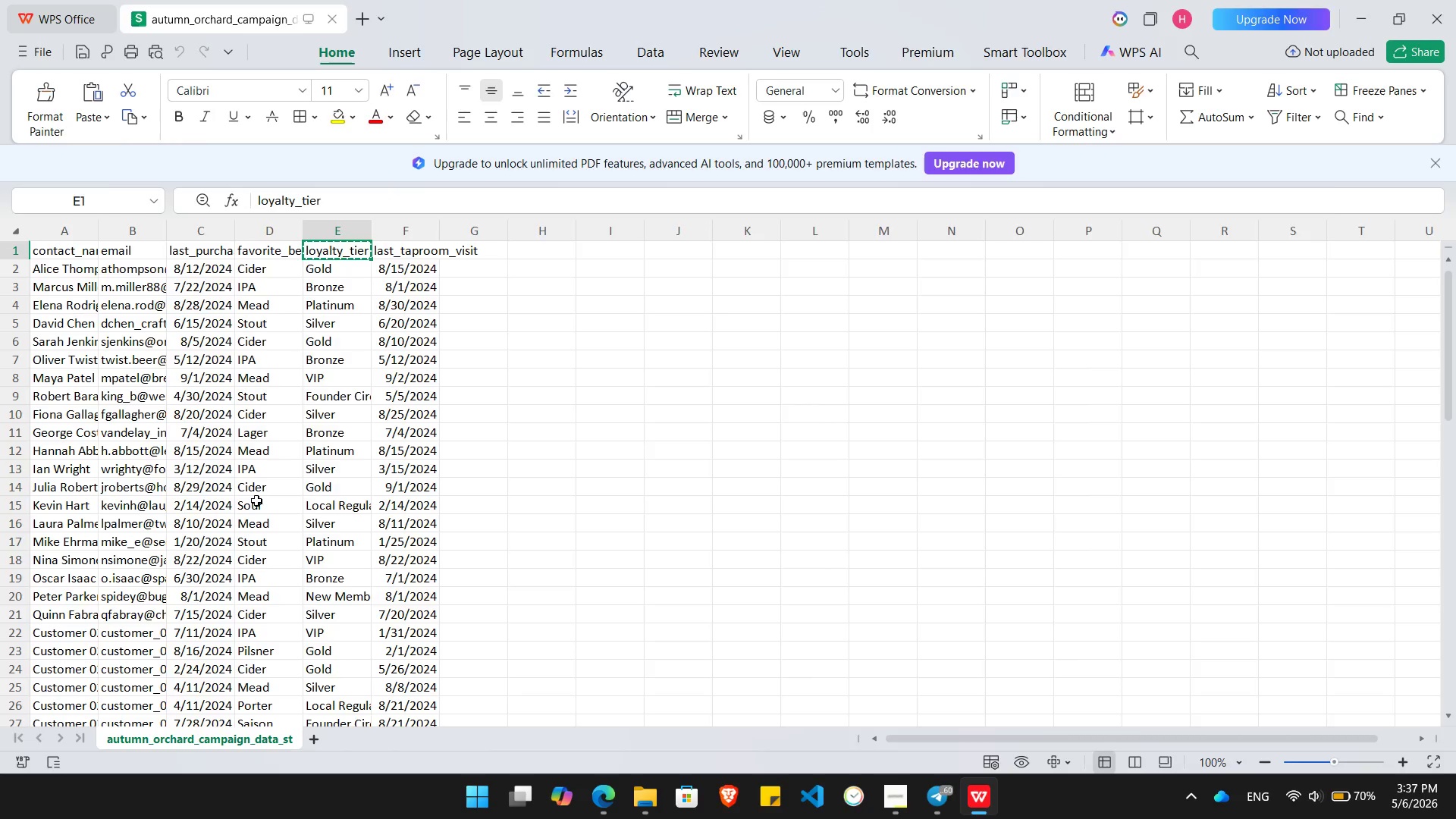 
key(Alt+Tab)
 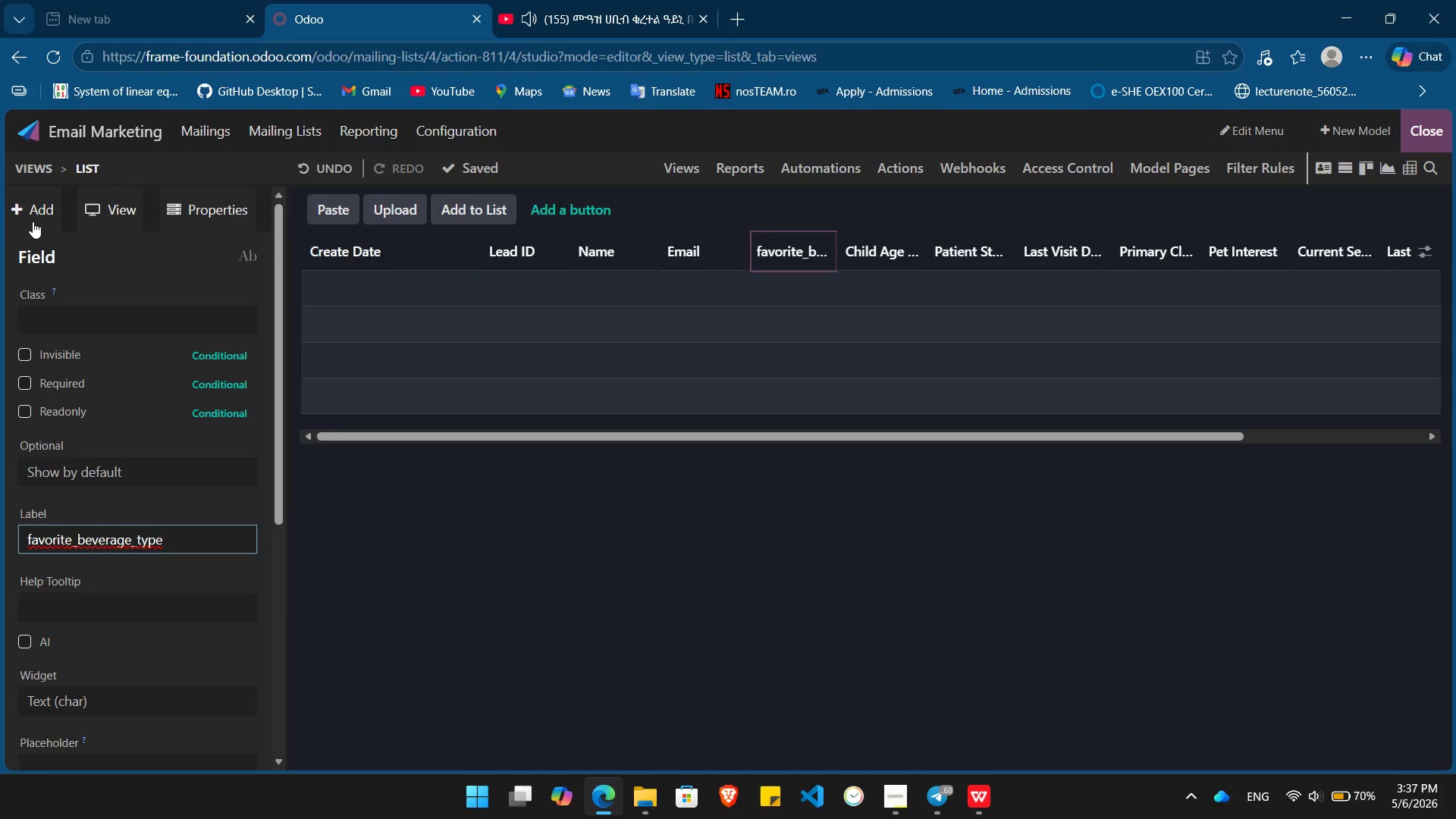 
left_click([24, 203])
 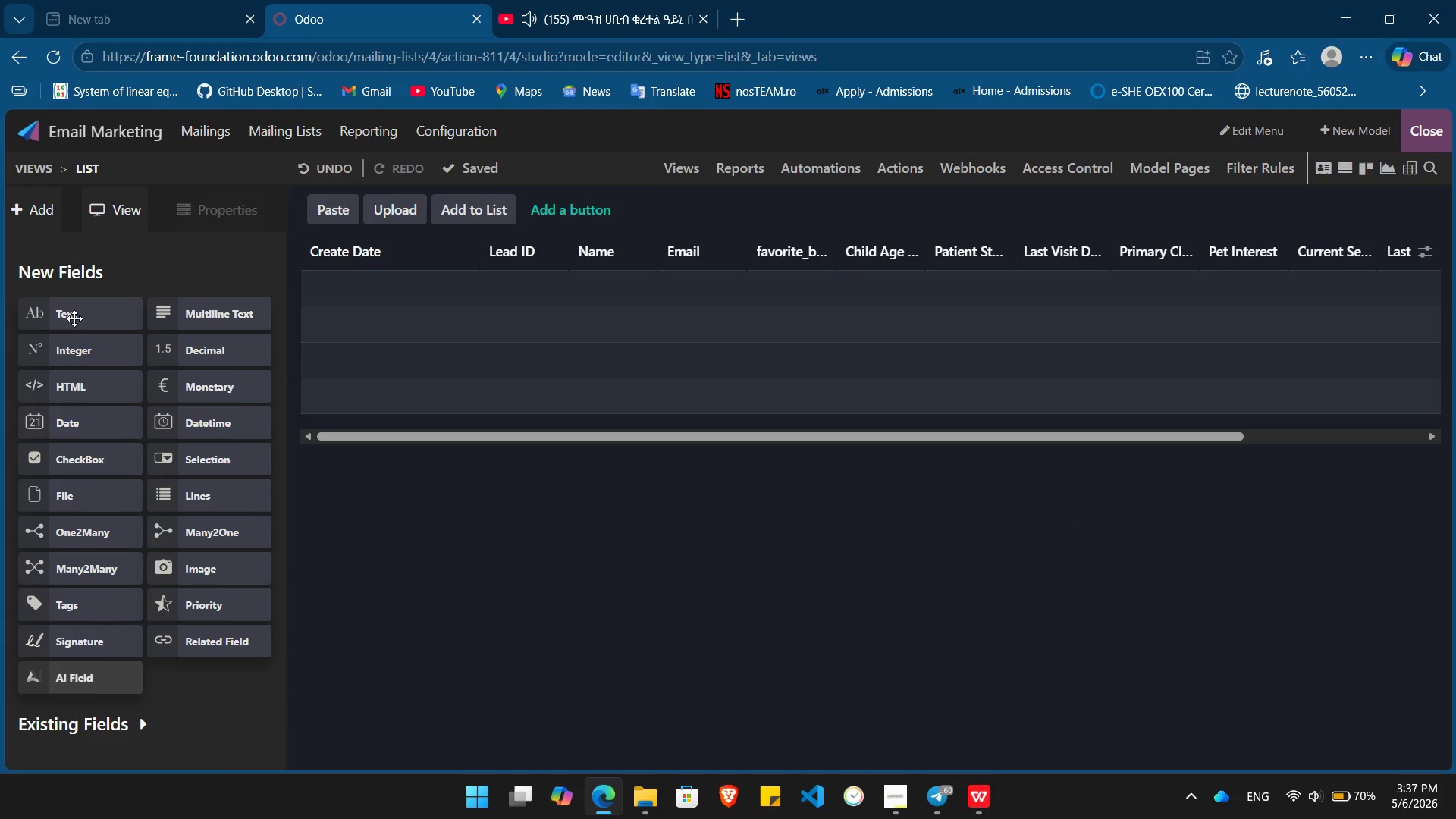 
left_click_drag(start_coordinate=[74, 318], to_coordinate=[867, 229])
 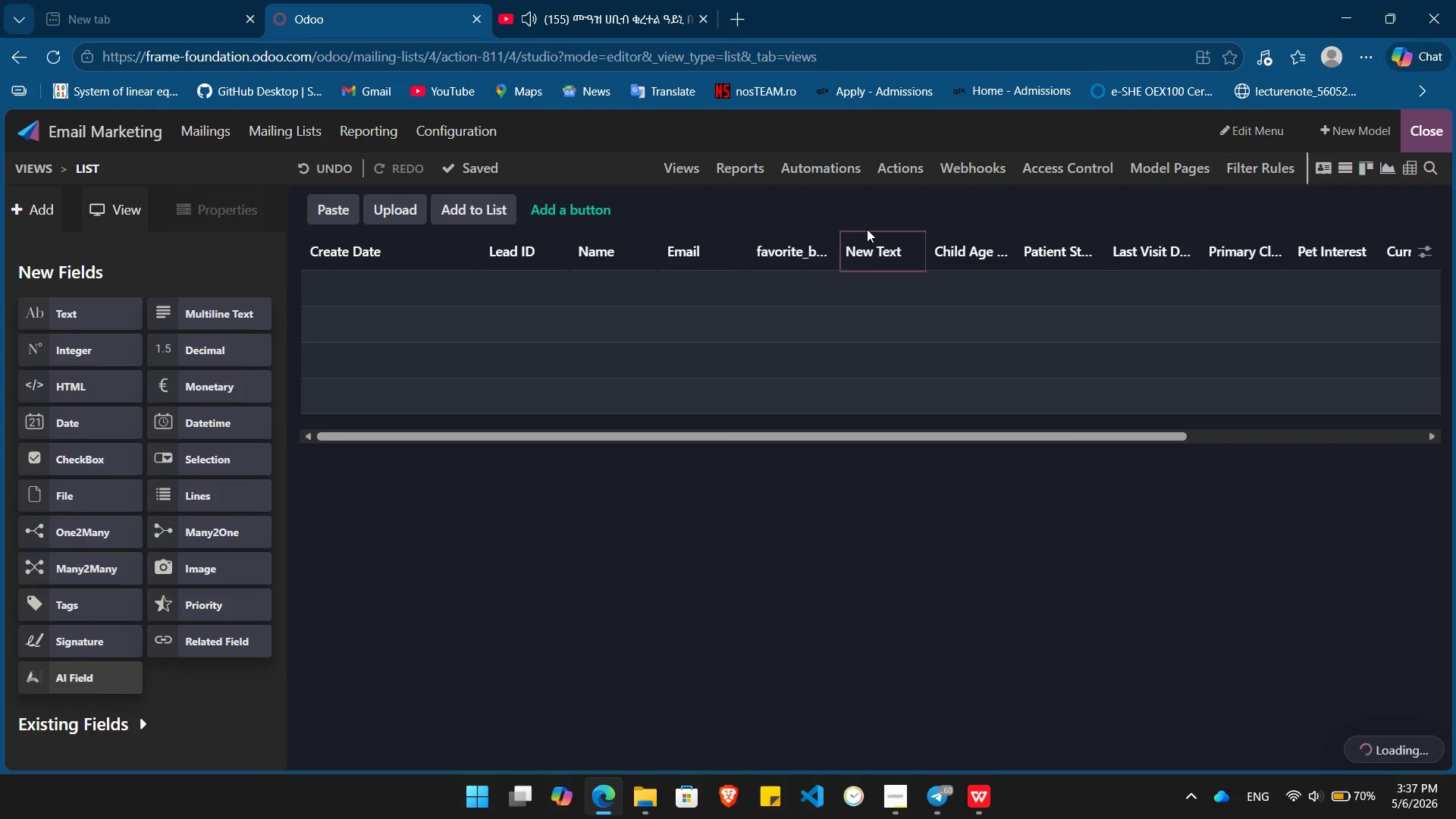 
hold_key(key=Backspace, duration=0.94)
 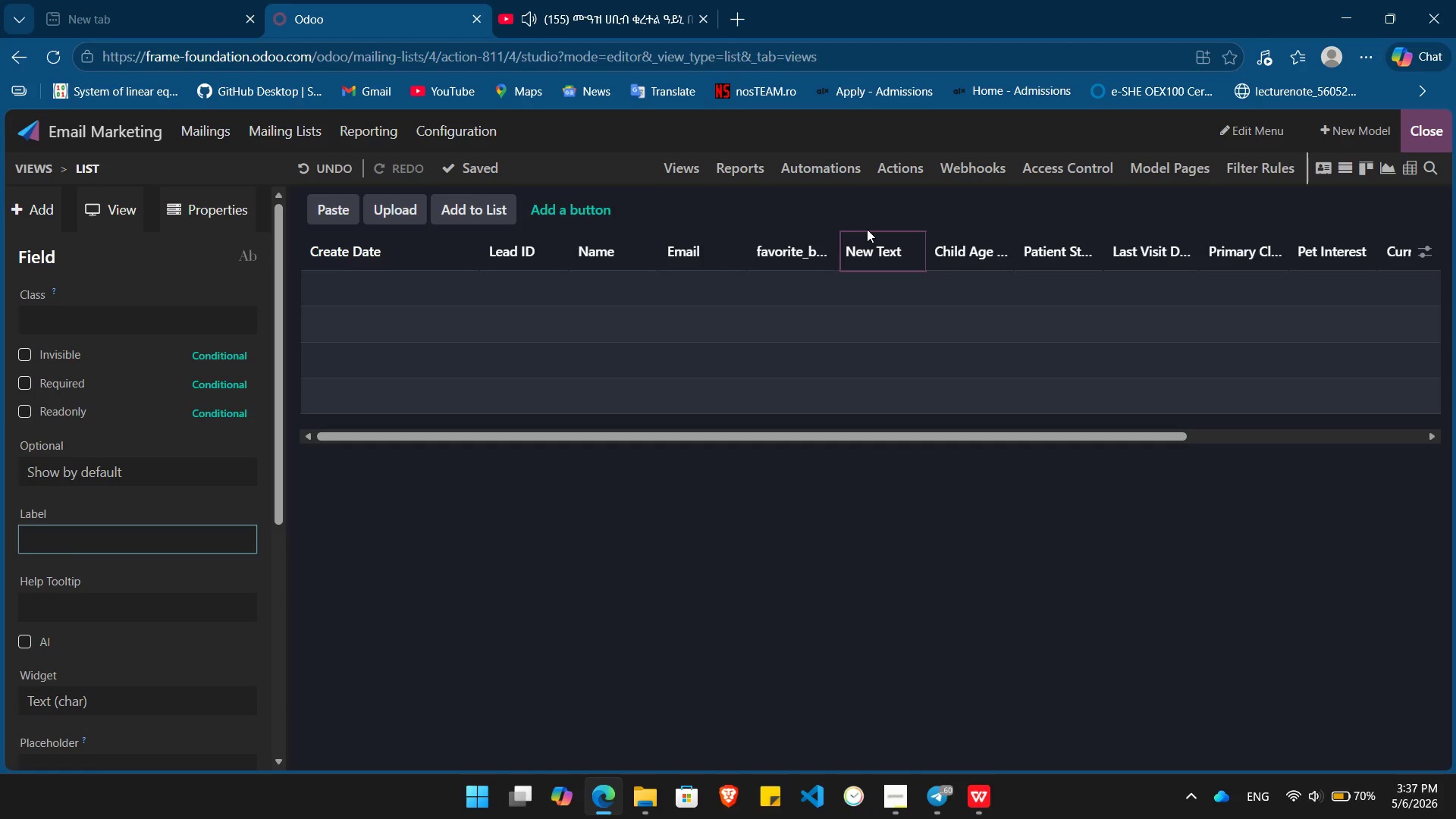 
key(Control+ControlLeft)
 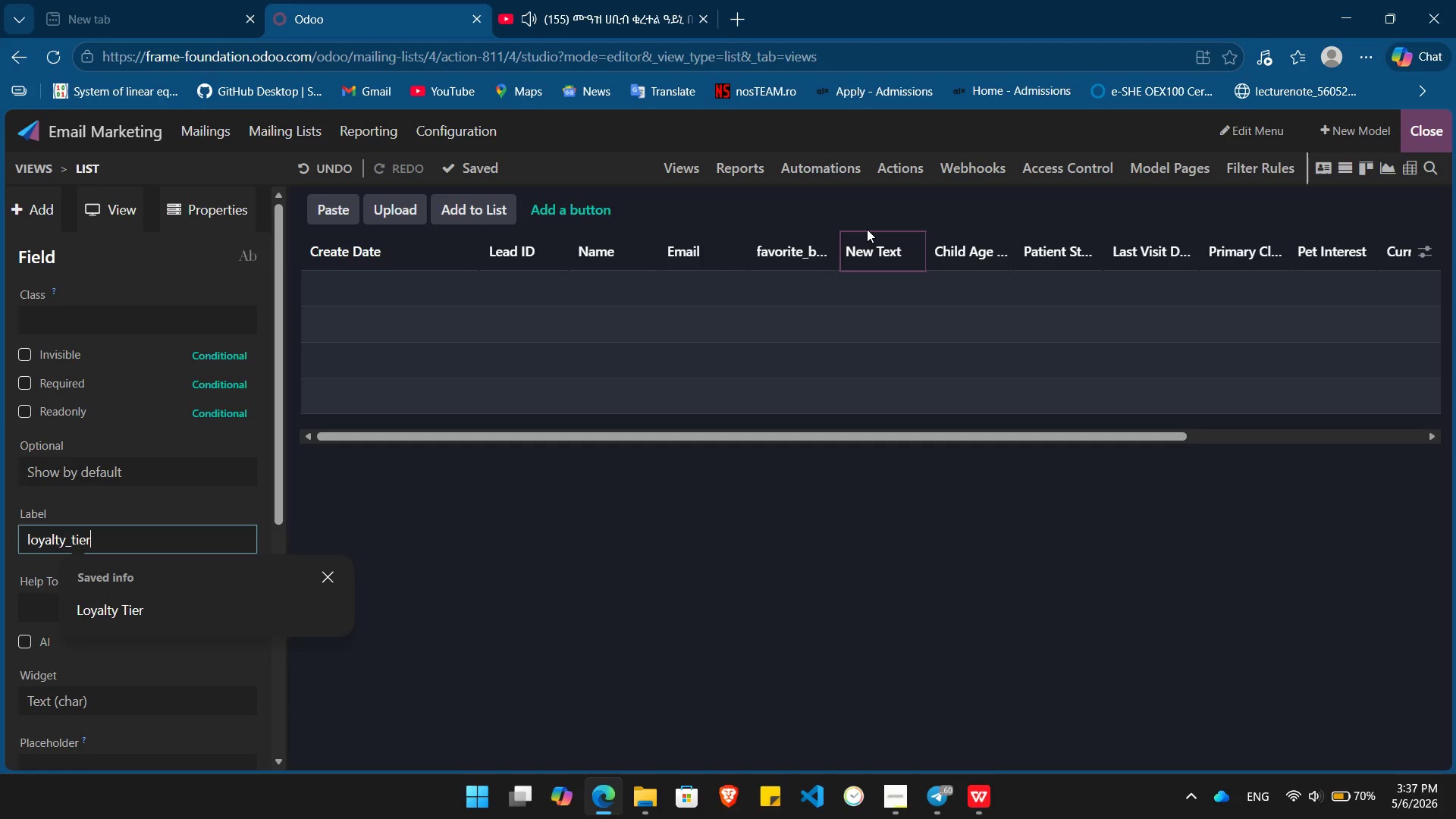 
key(Control+V)
 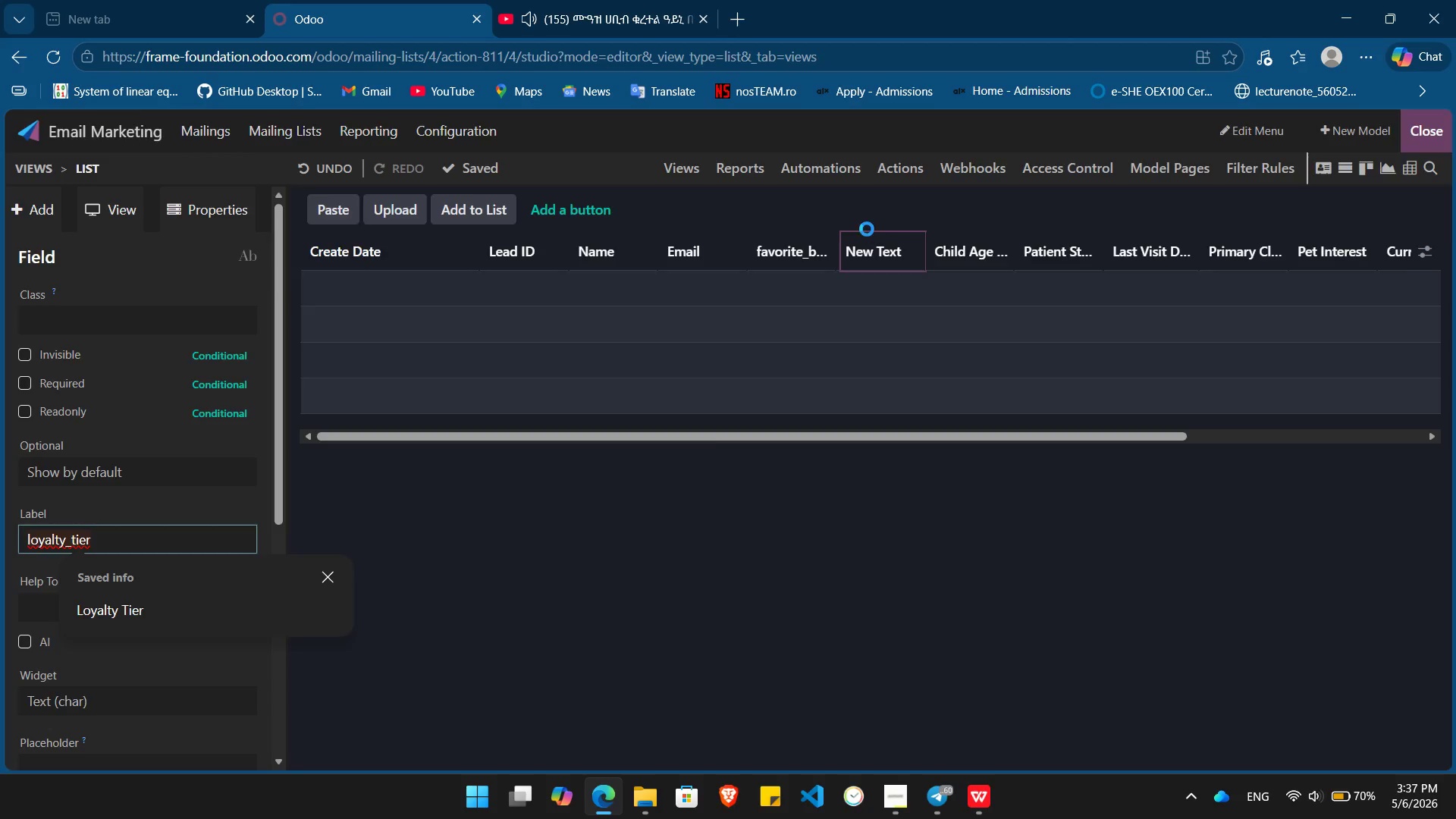 
key(Enter)
 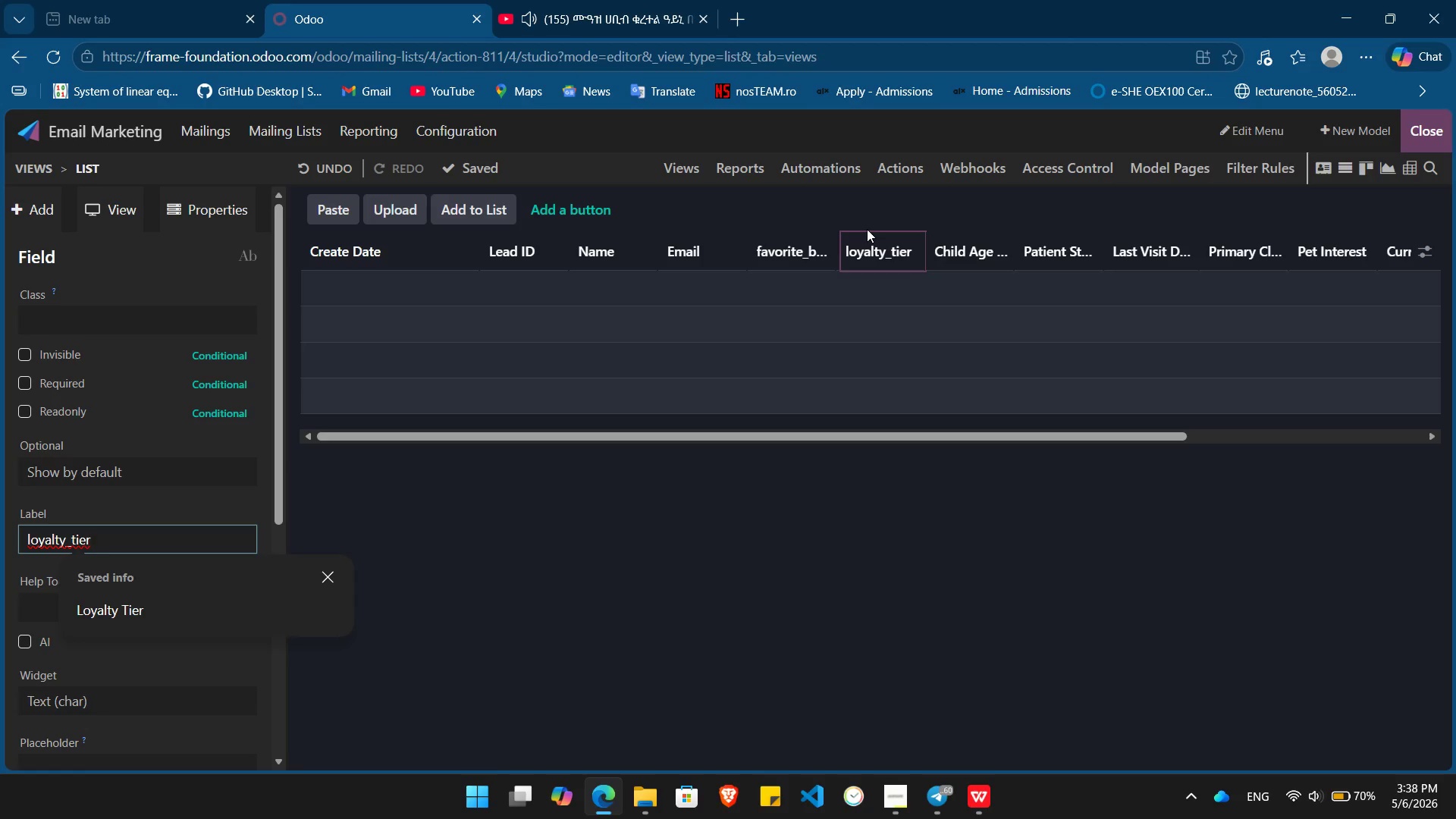 
wait(5.12)
 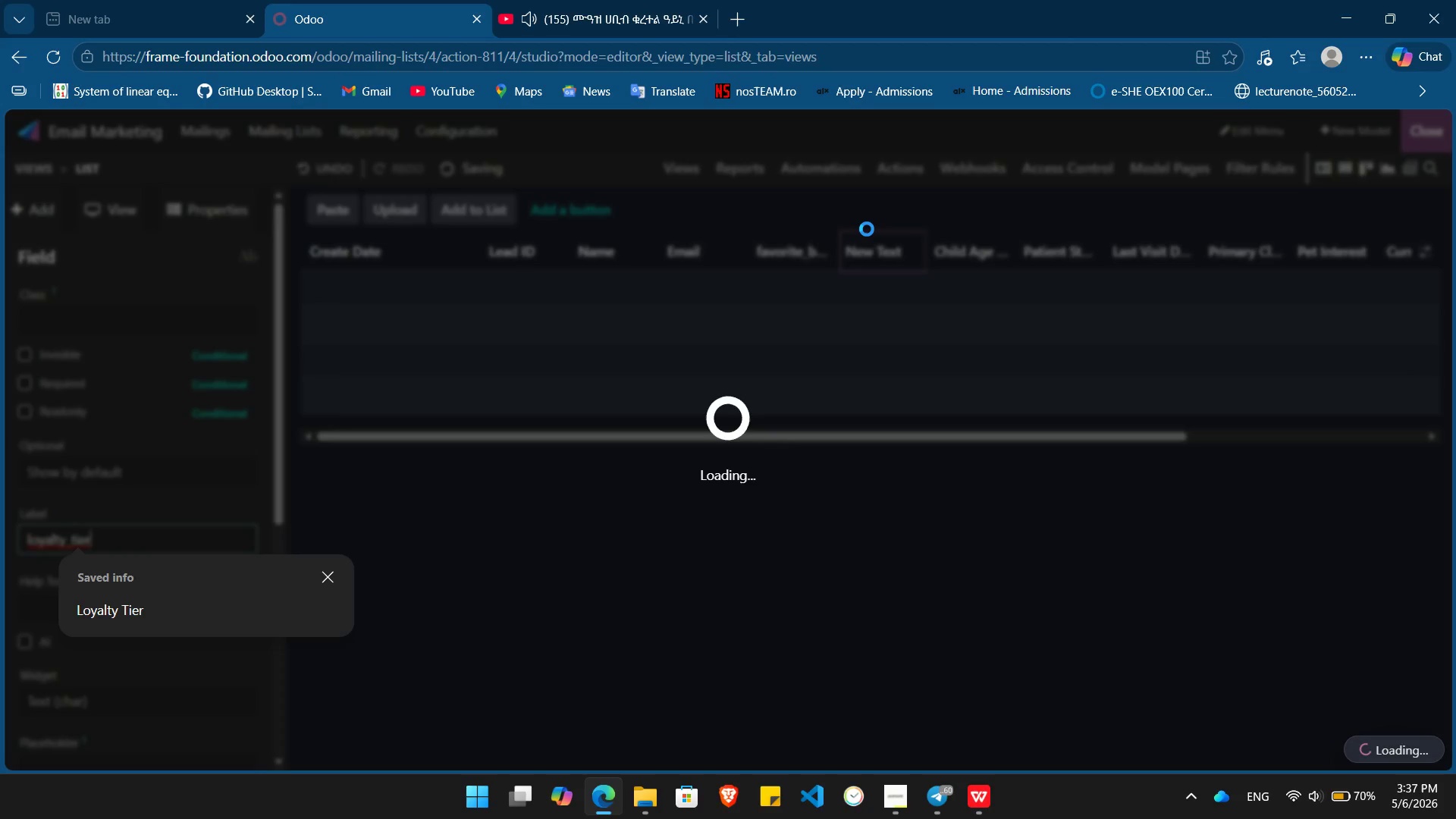 
key(Alt+AltLeft)
 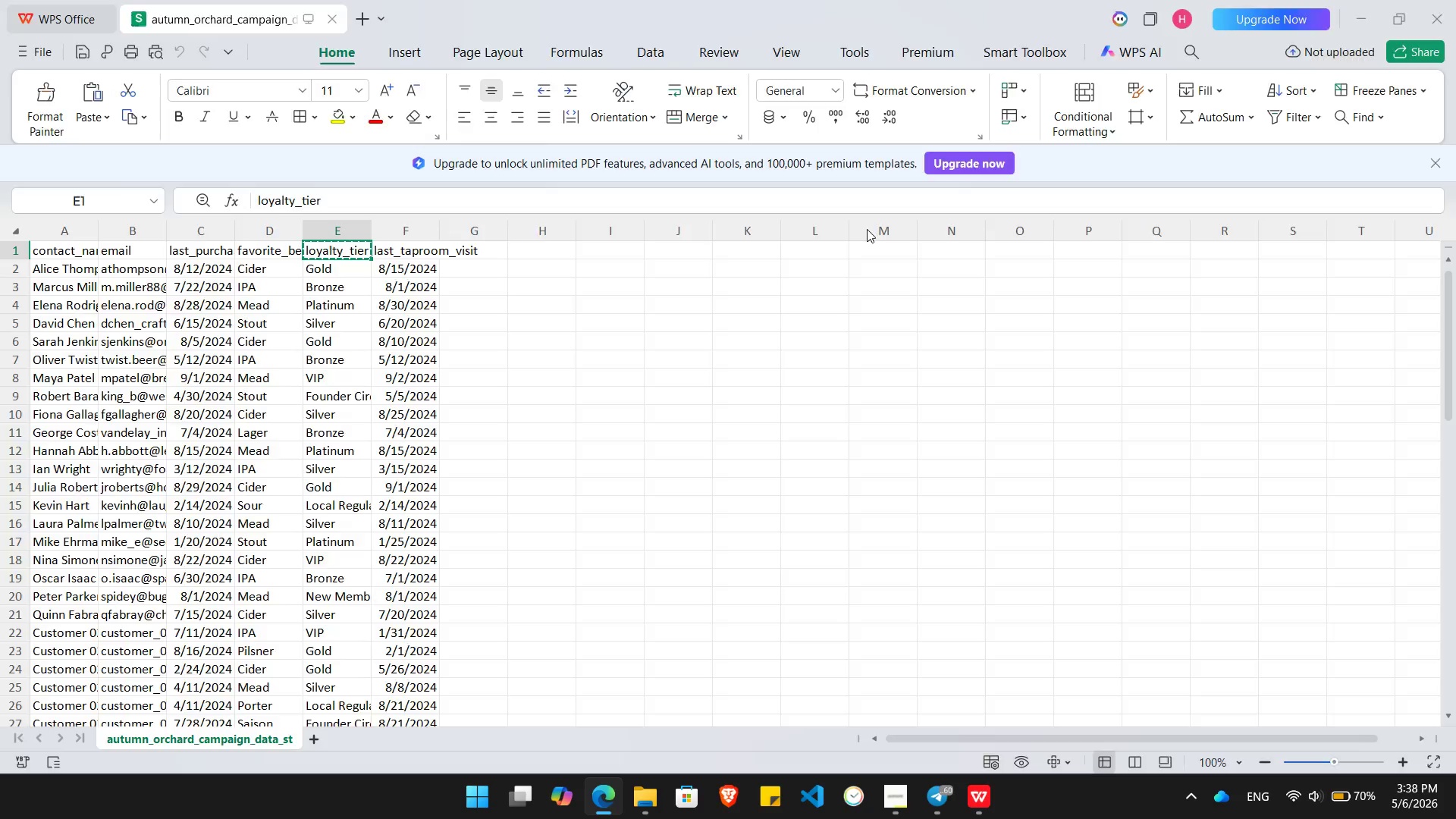 
key(Alt+Tab)
 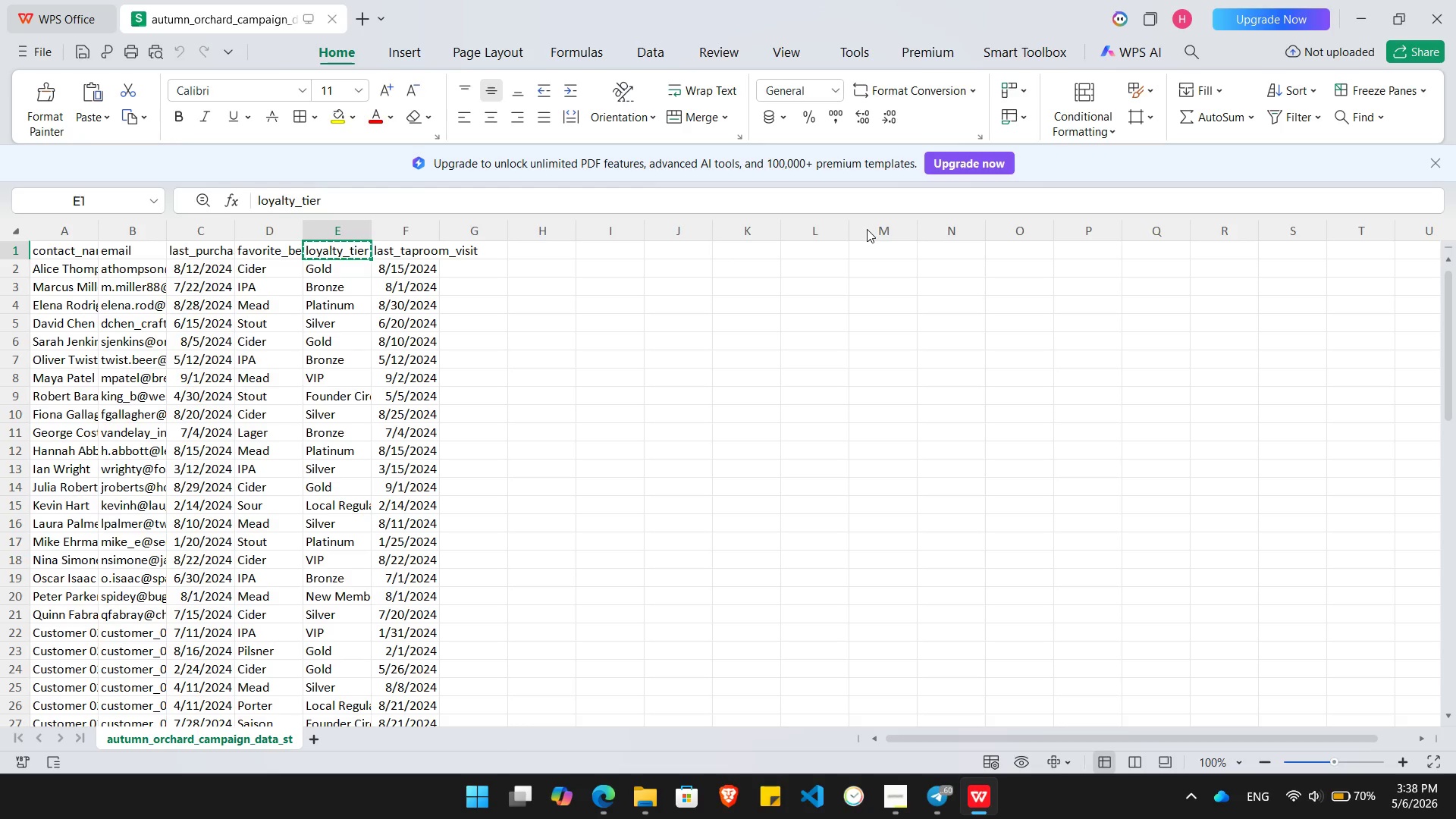 
key(ArrowRight)
 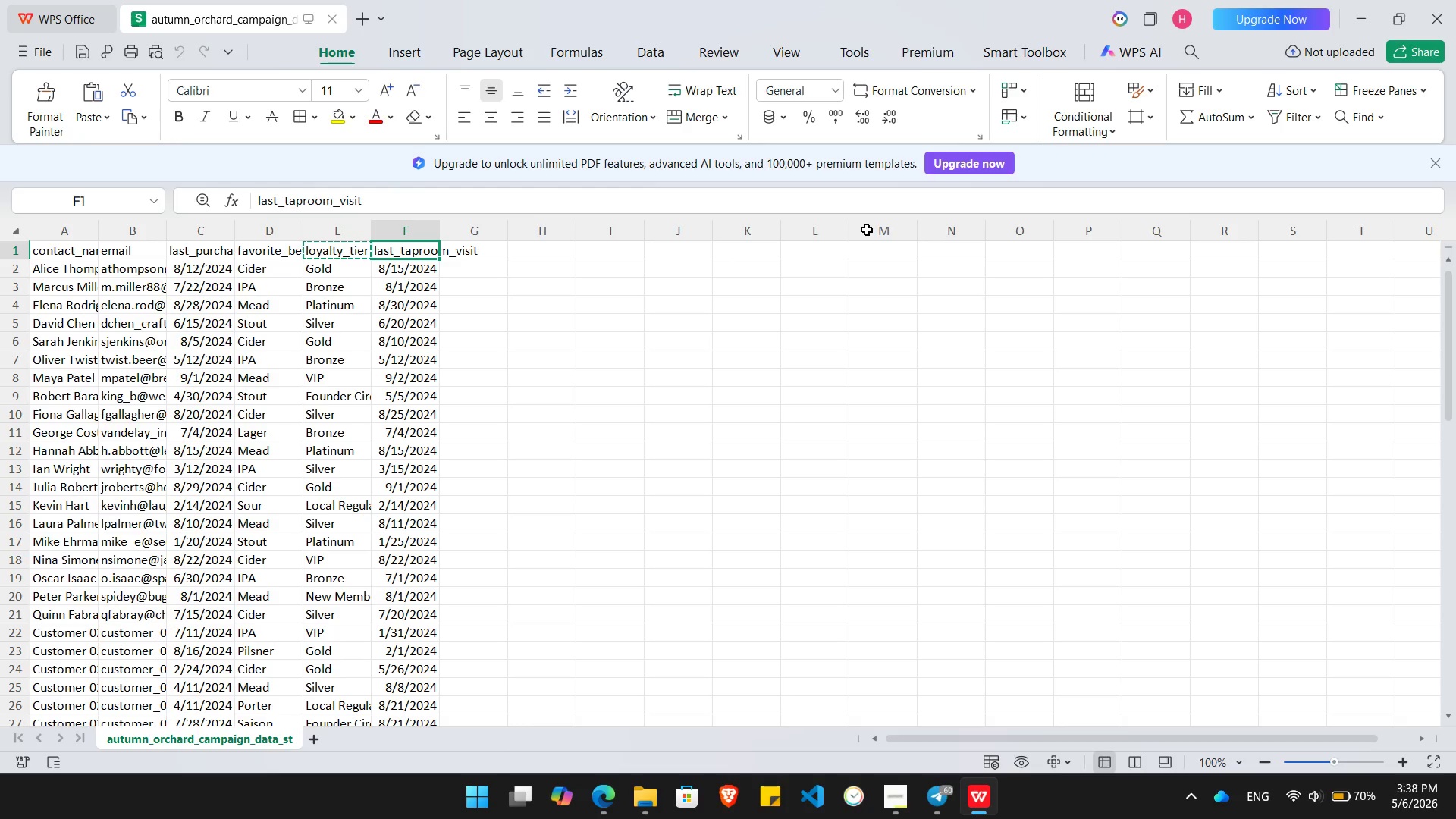 
key(ArrowLeft)
 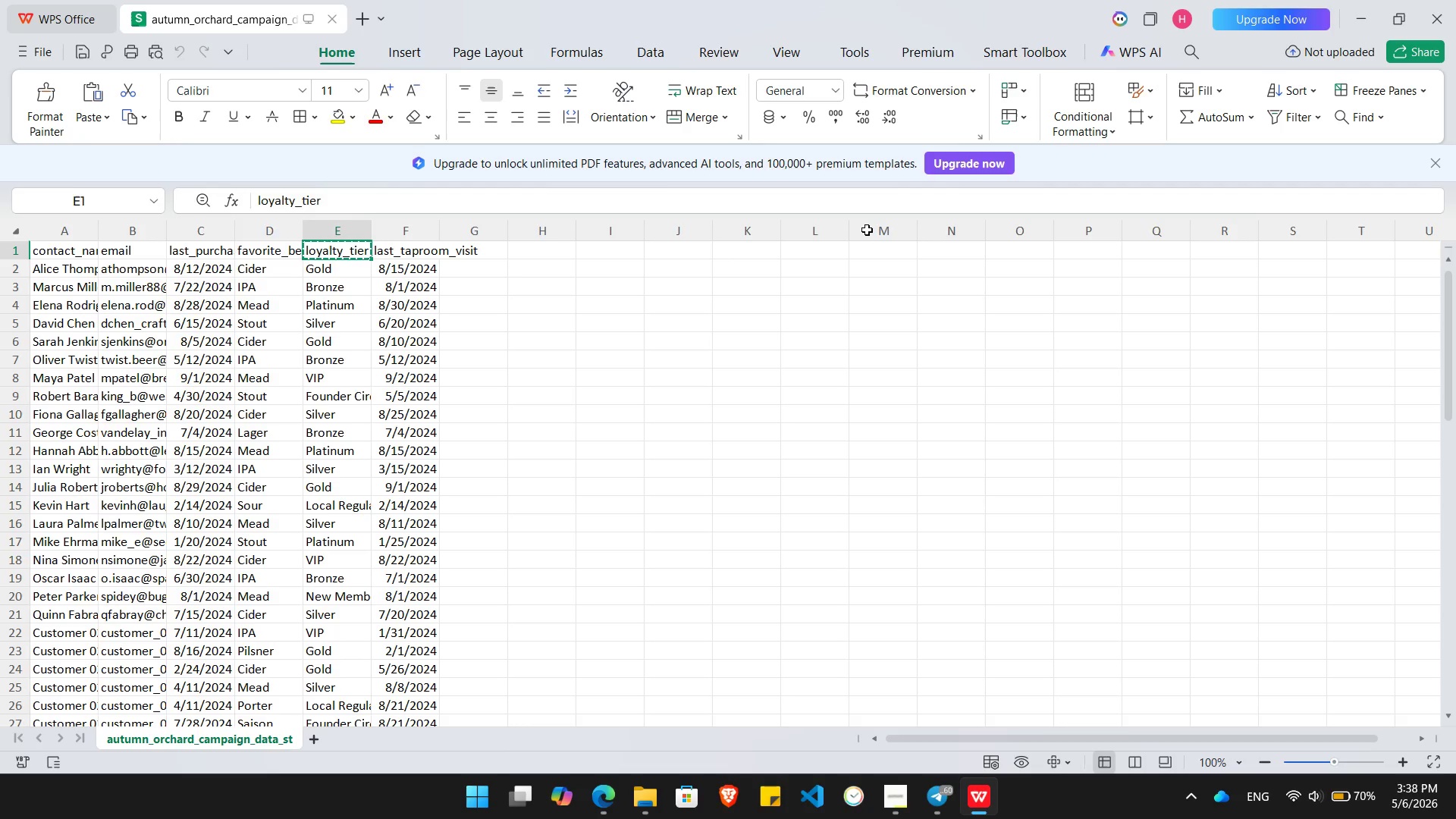 
key(ArrowLeft)
 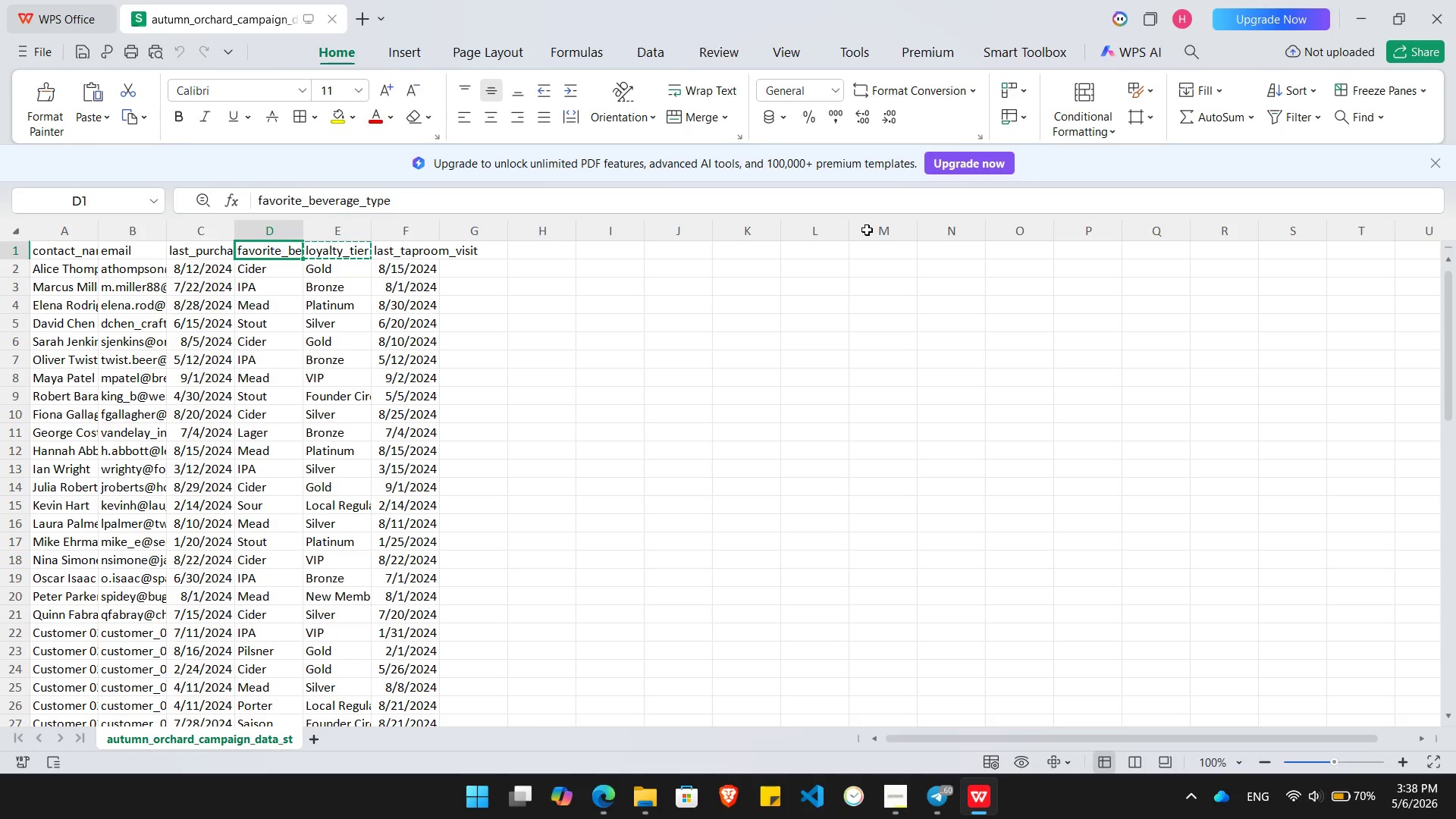 
key(ArrowLeft)
 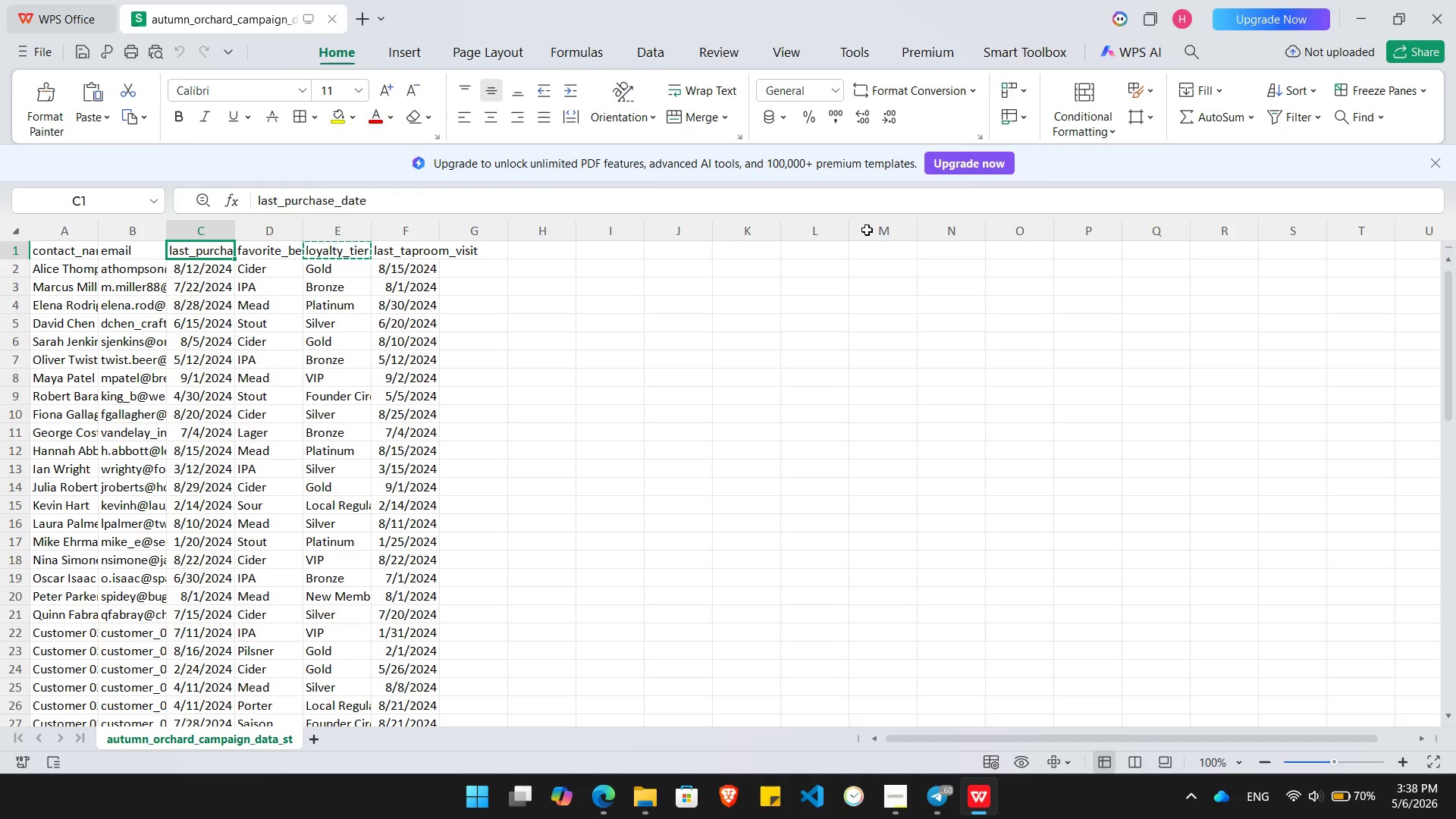 
key(Control+ControlLeft)
 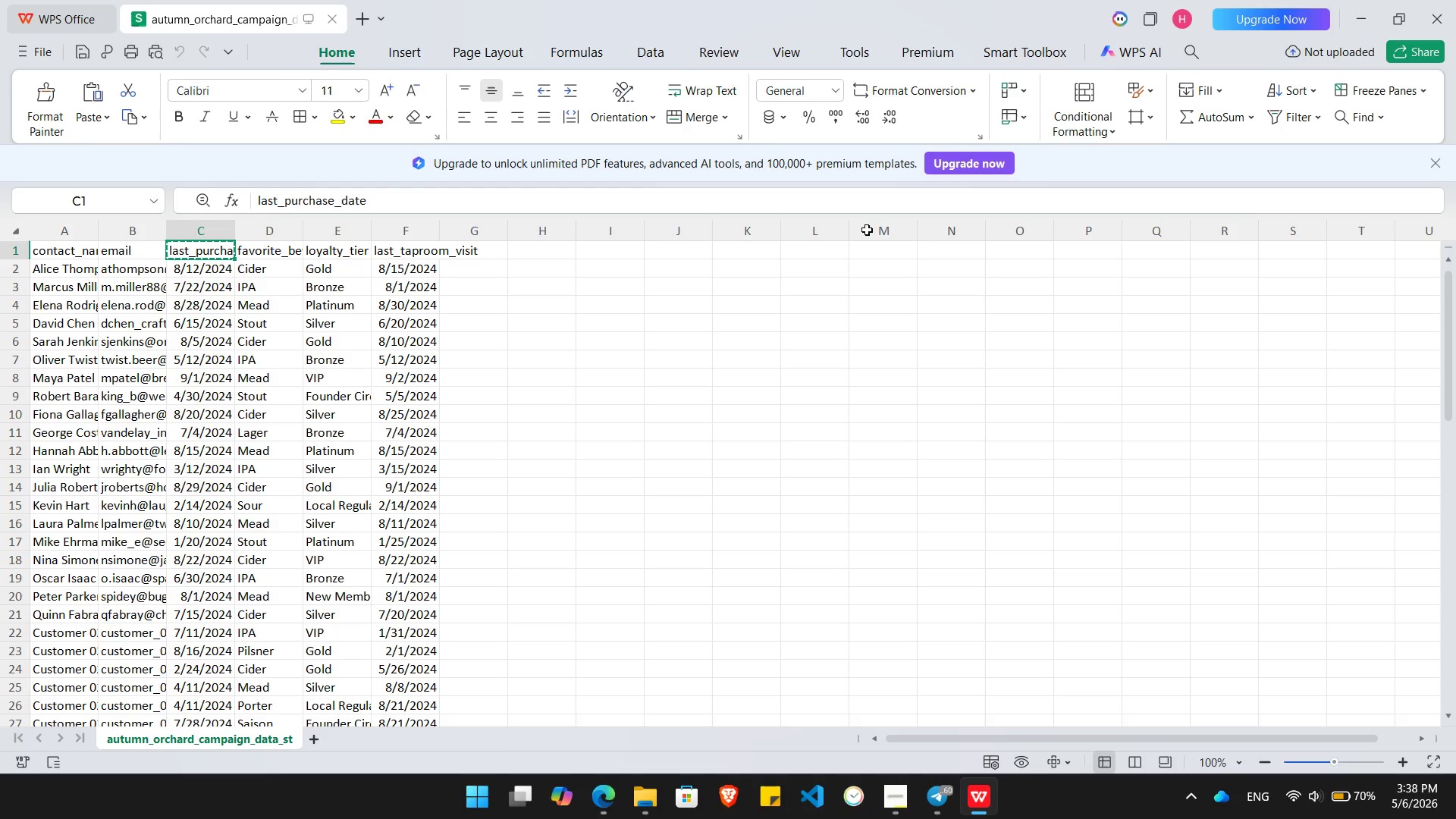 
key(Control+C)
 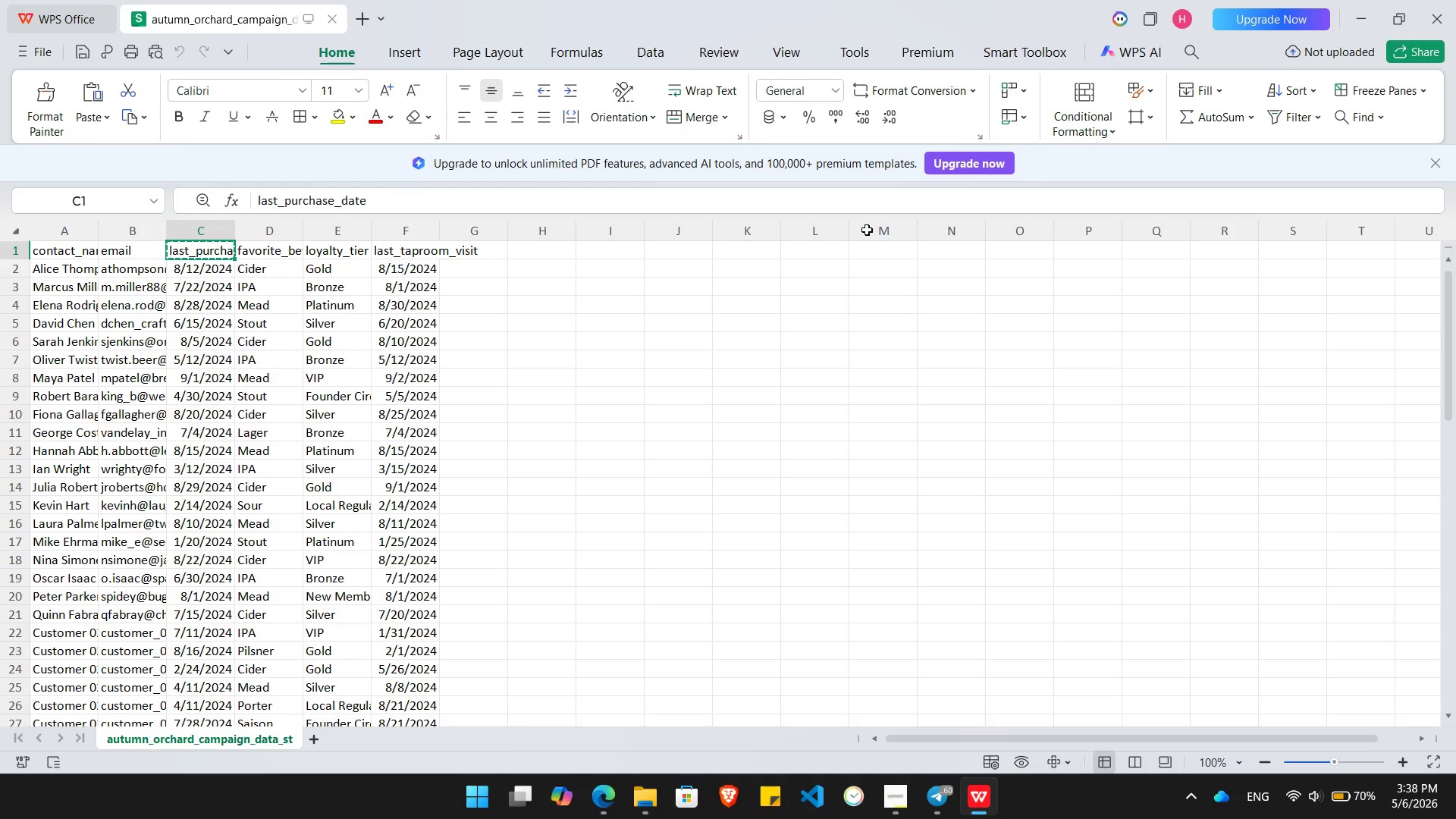 
key(Alt+AltLeft)
 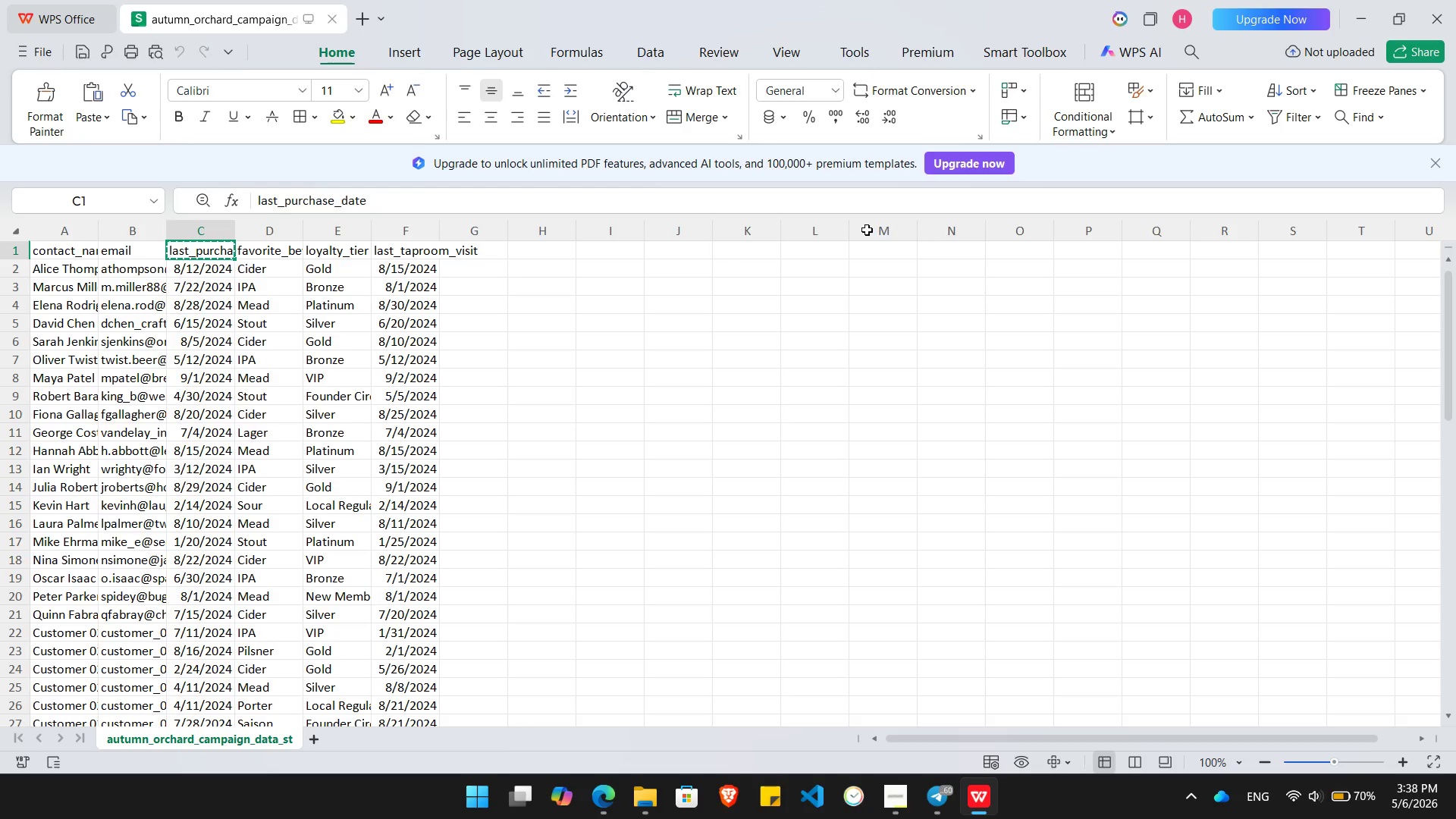 
key(Alt+Tab)
 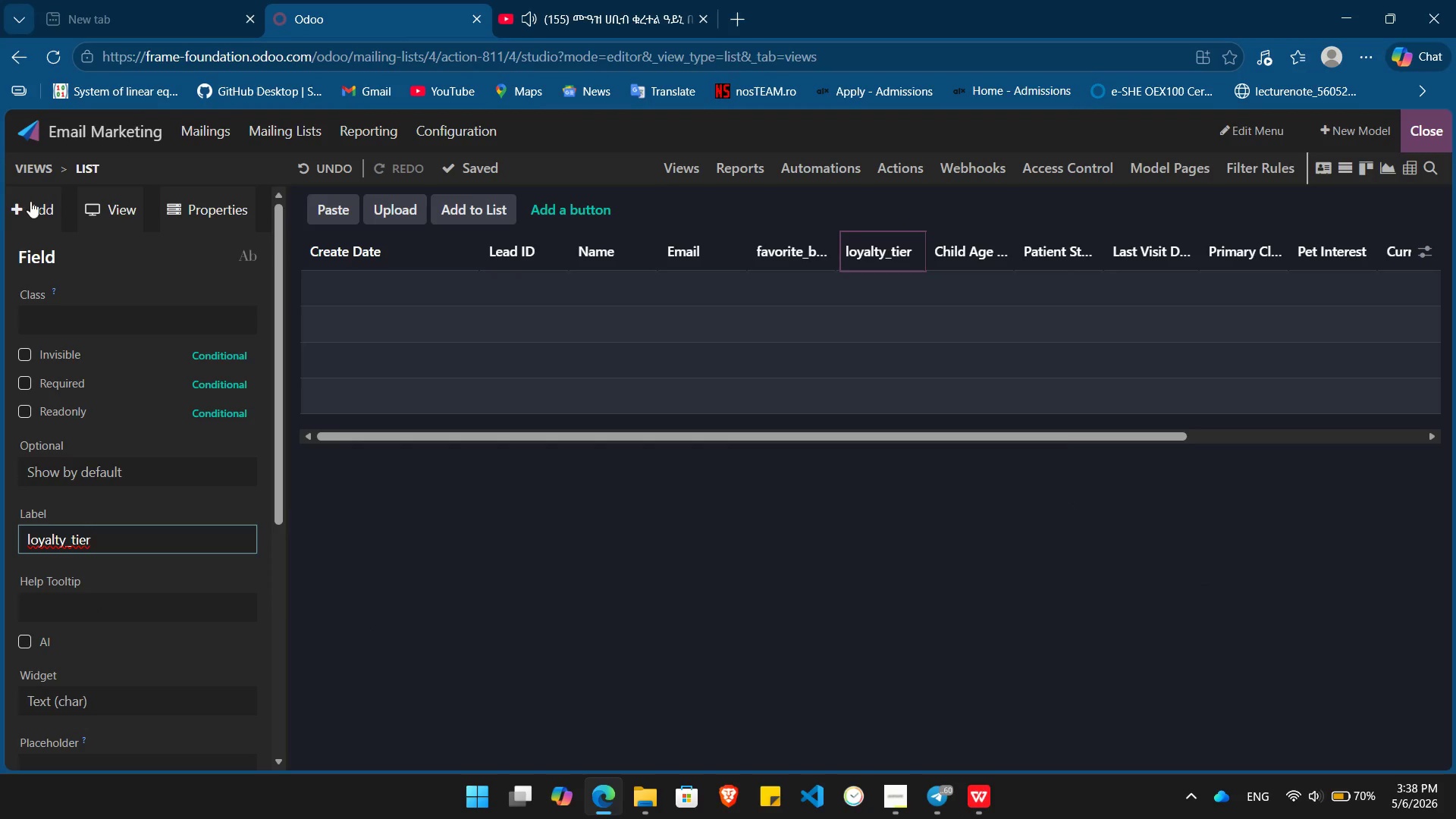 
left_click([27, 201])
 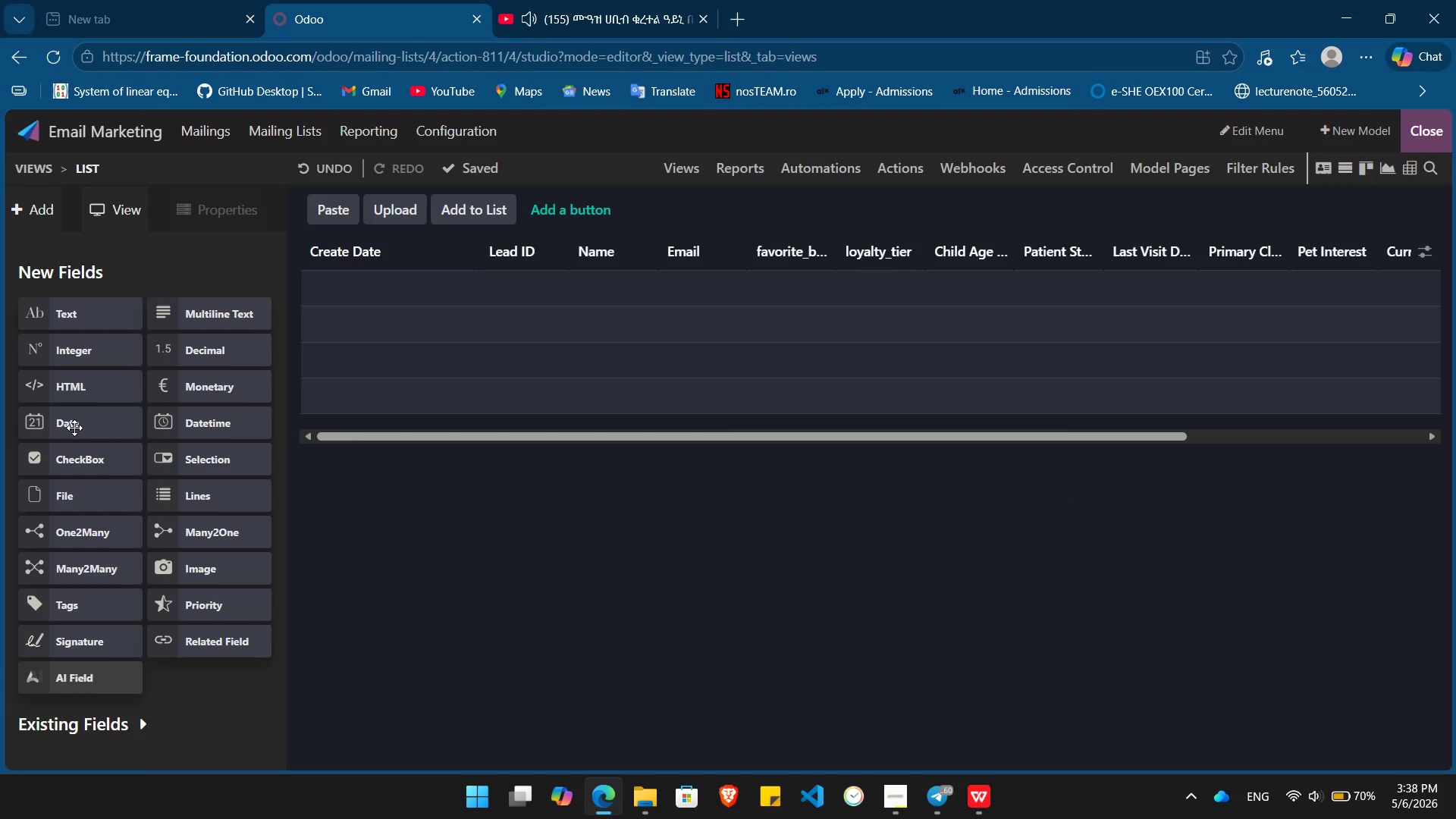 
left_click_drag(start_coordinate=[74, 428], to_coordinate=[777, 244])
 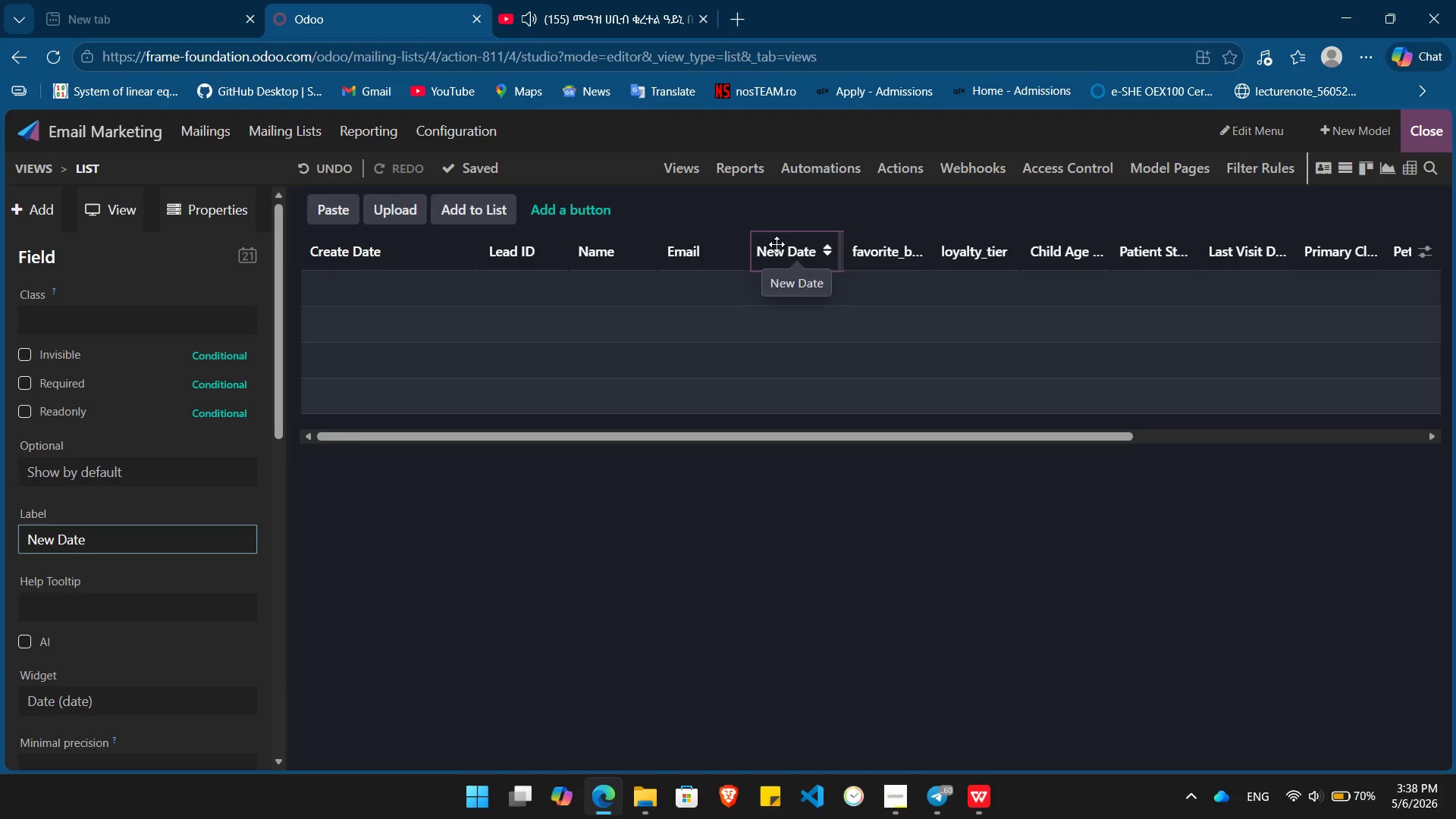 
hold_key(key=Backspace, duration=0.91)
 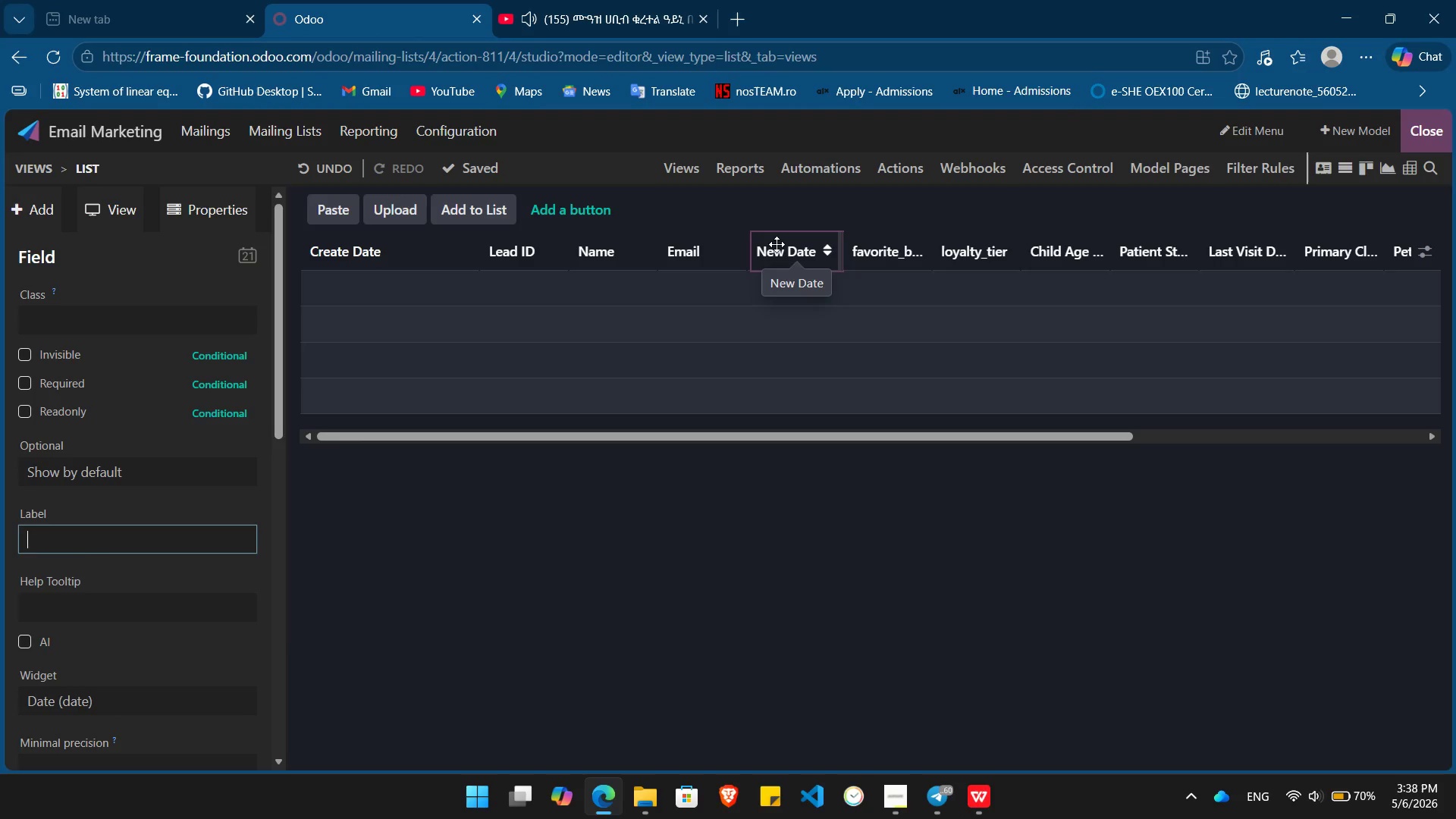 
key(Control+V)
 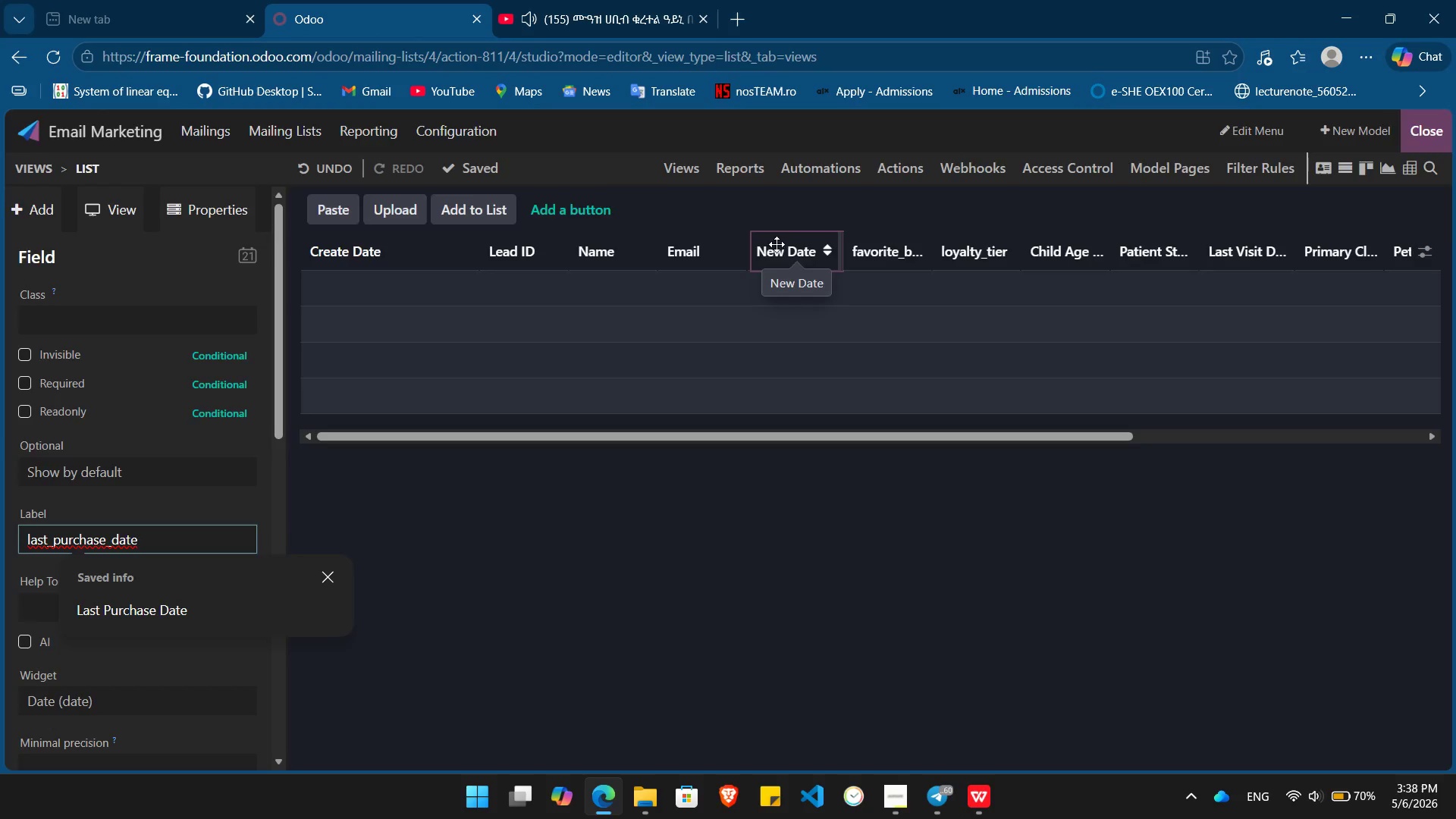 
key(Enter)
 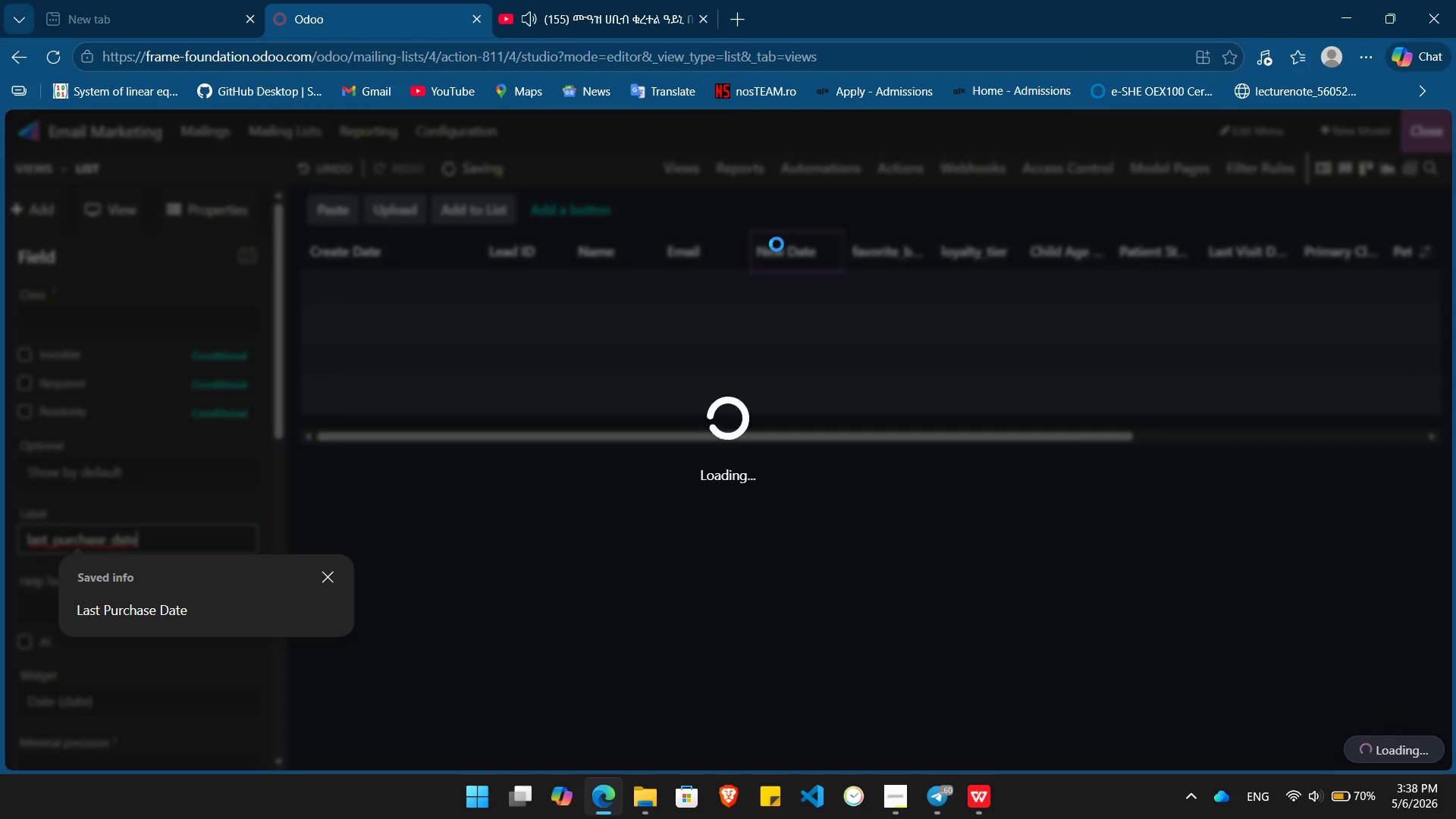 
key(Alt+AltLeft)
 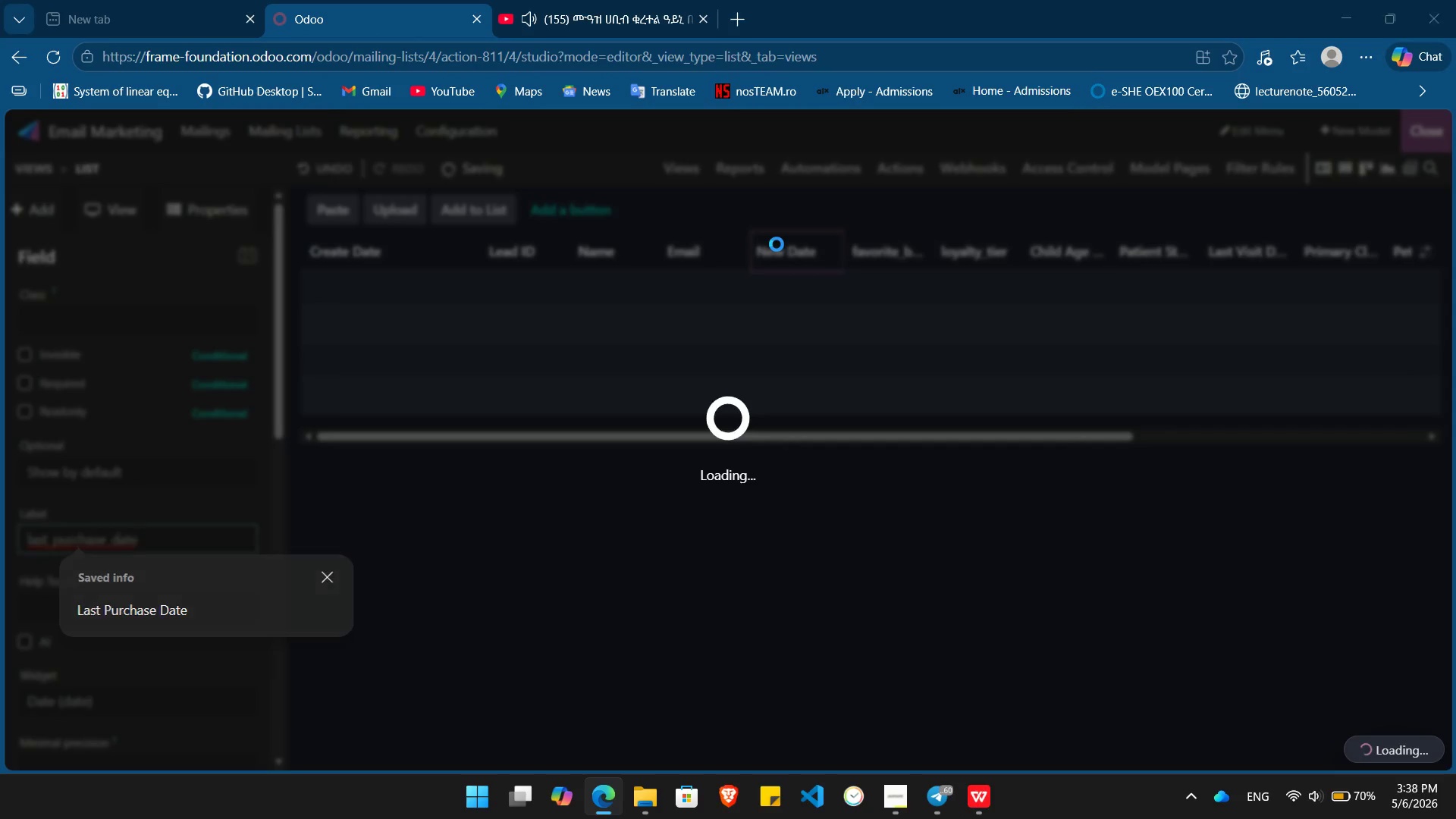 
key(Alt+Tab)
 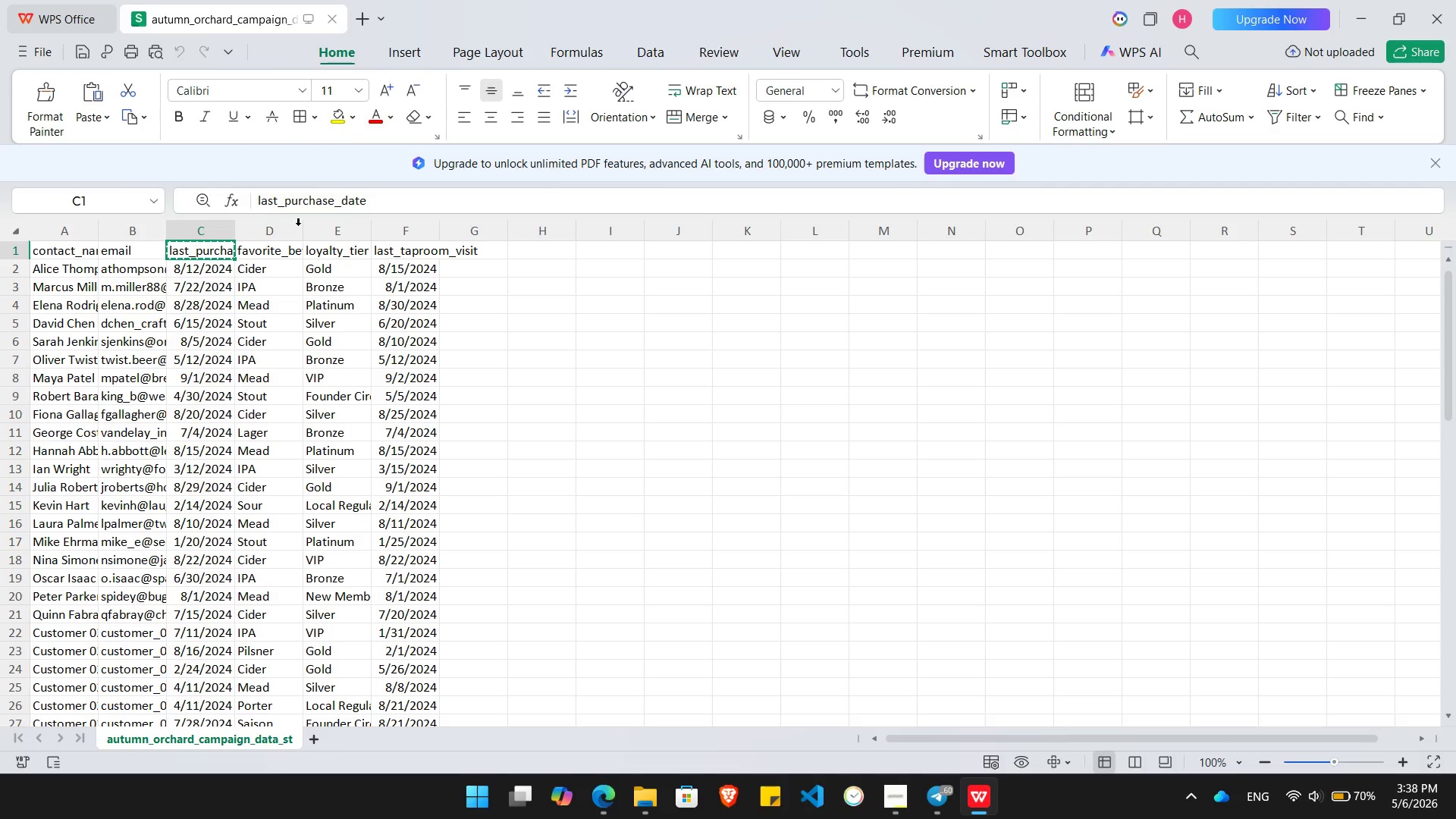 
key(ArrowRight)
 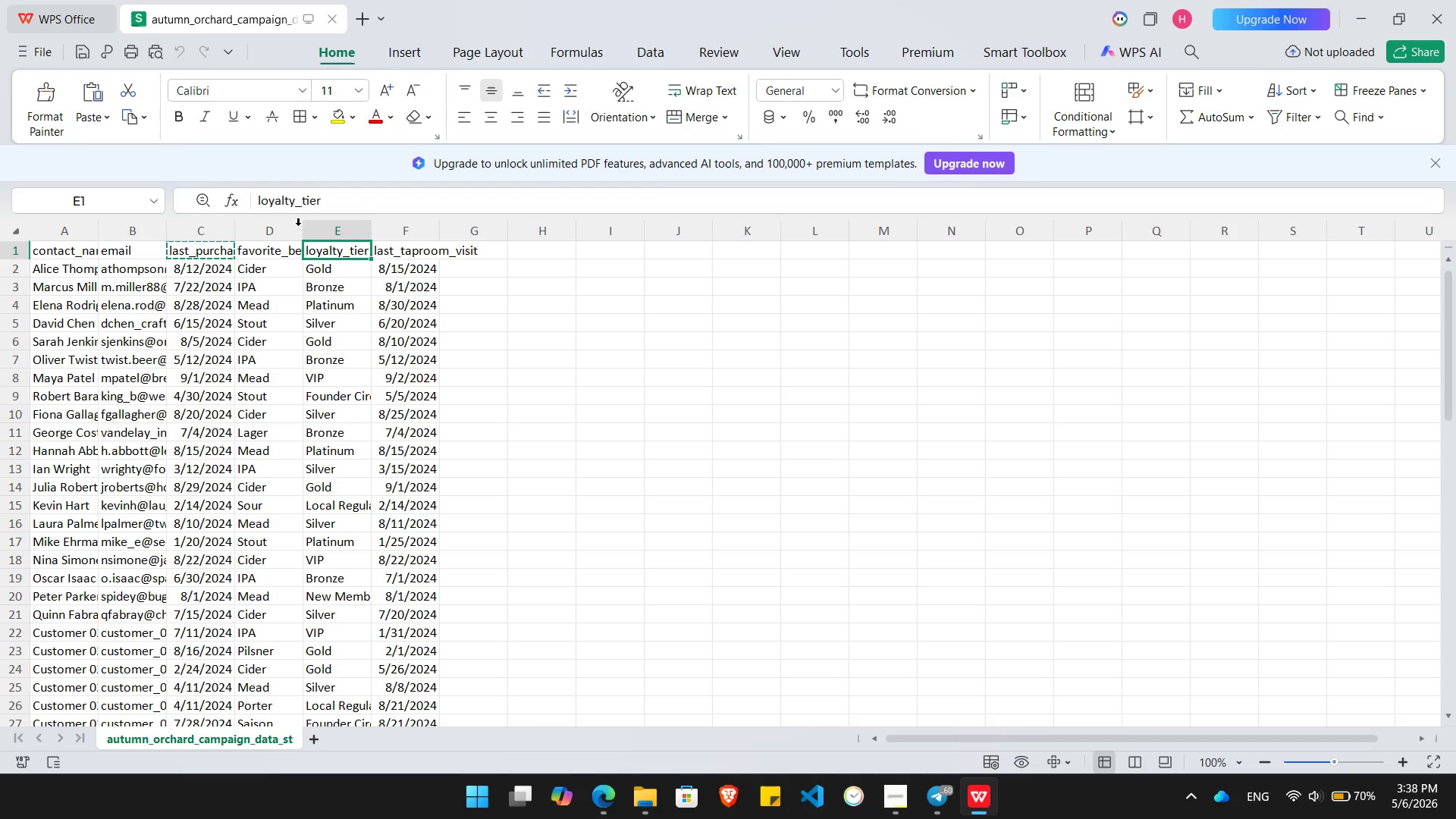 
key(ArrowRight)
 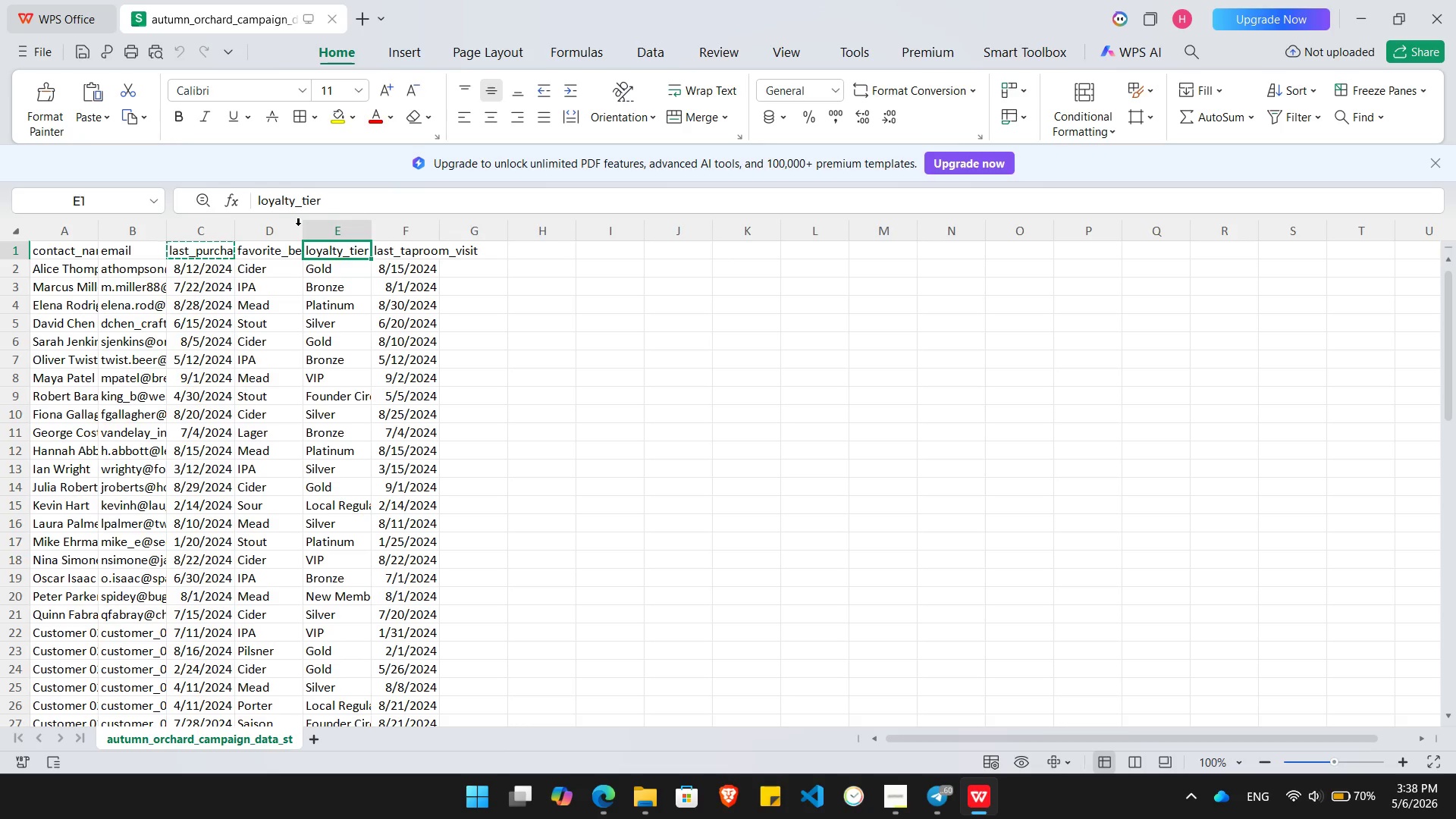 
key(ArrowRight)
 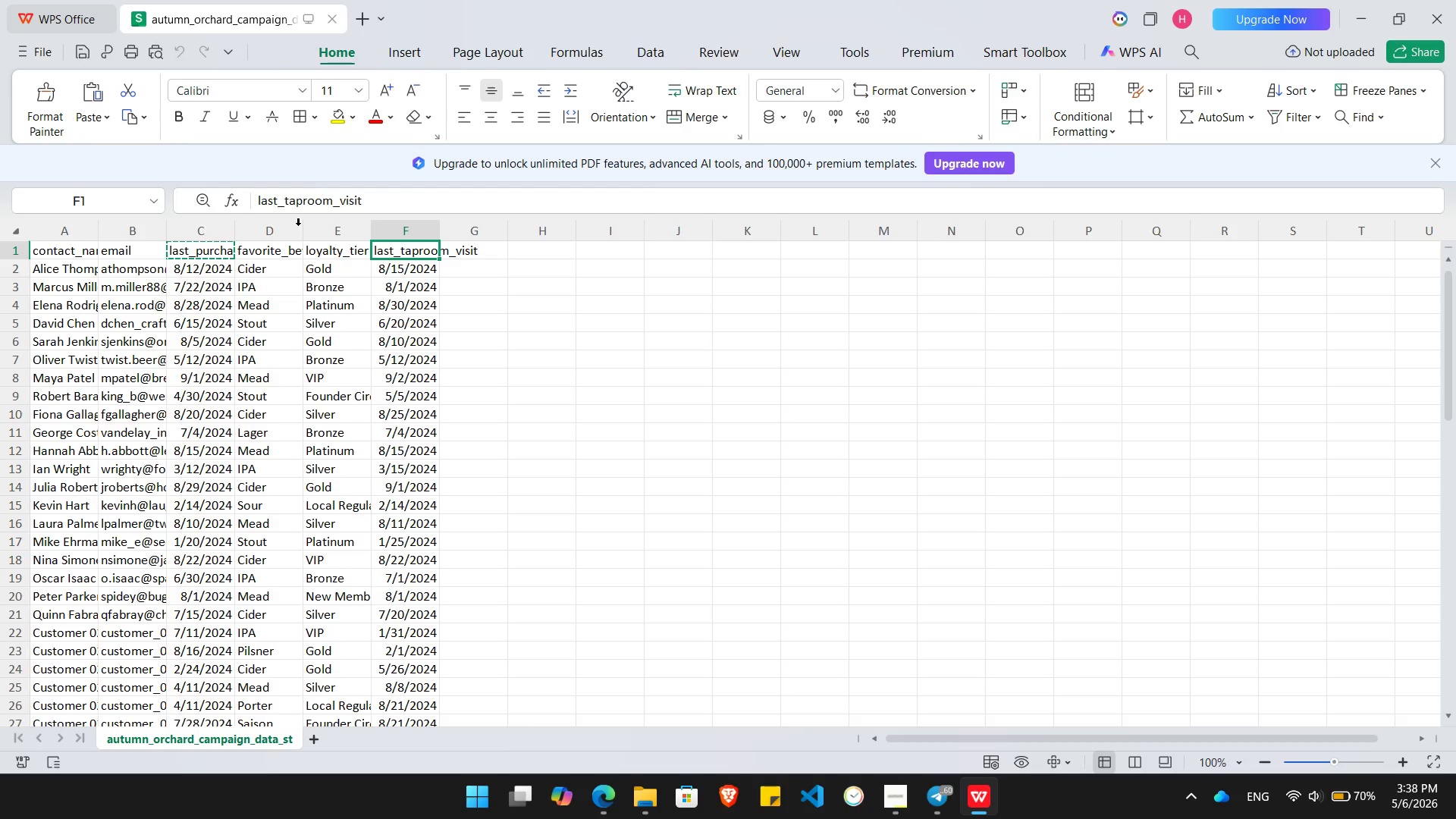 
key(Control+ControlLeft)
 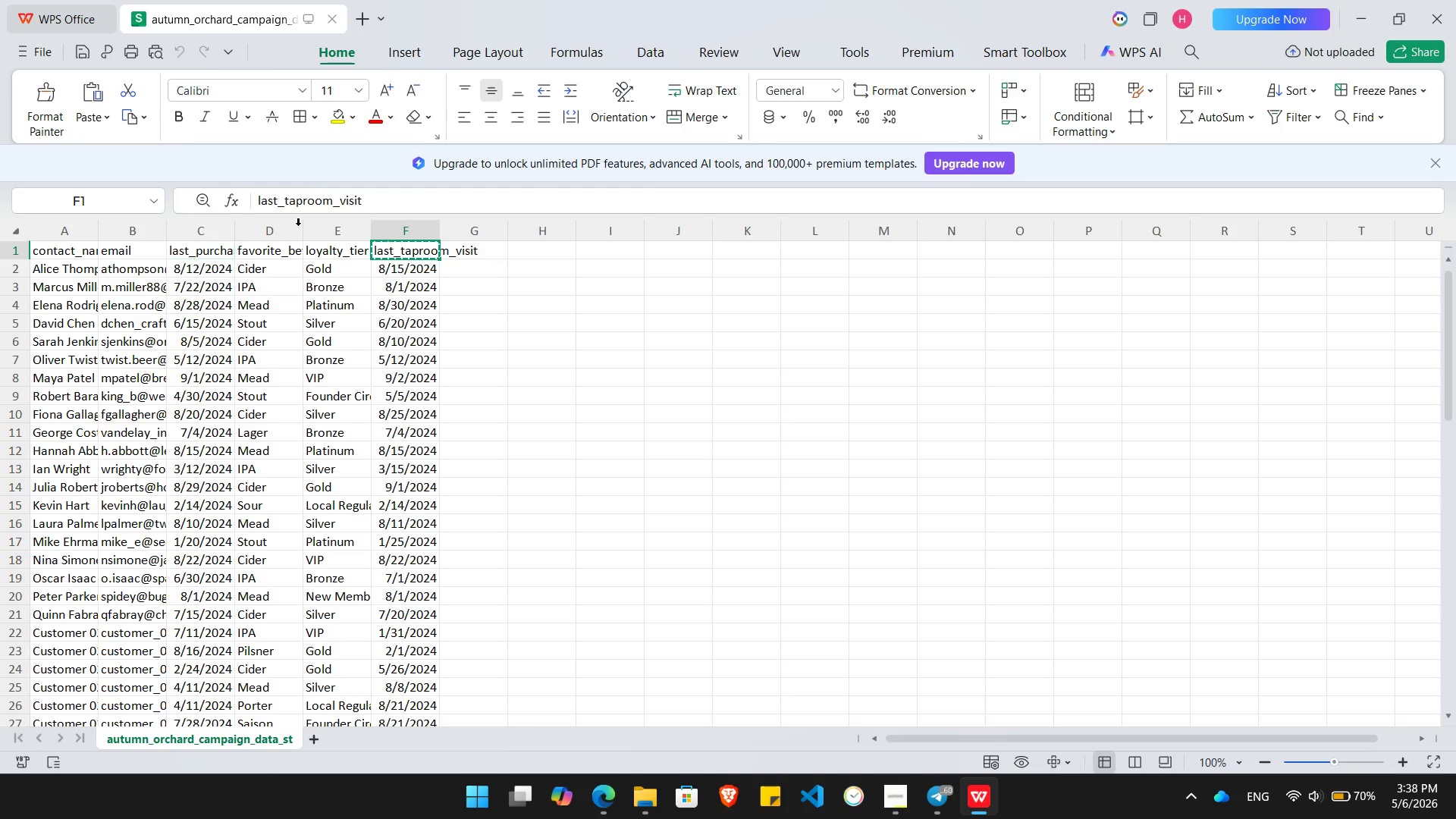 
key(Control+C)
 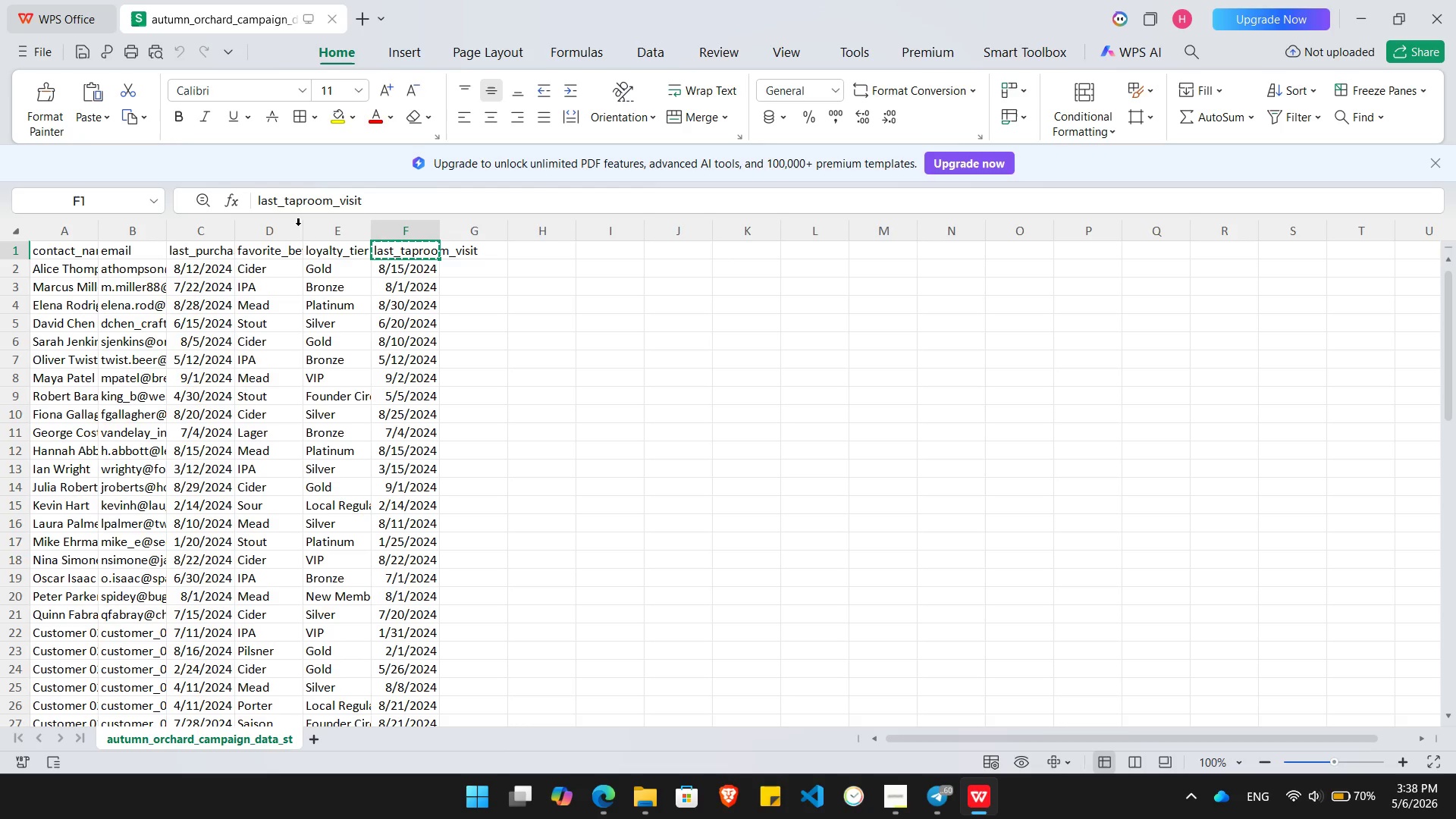 
key(Alt+AltLeft)
 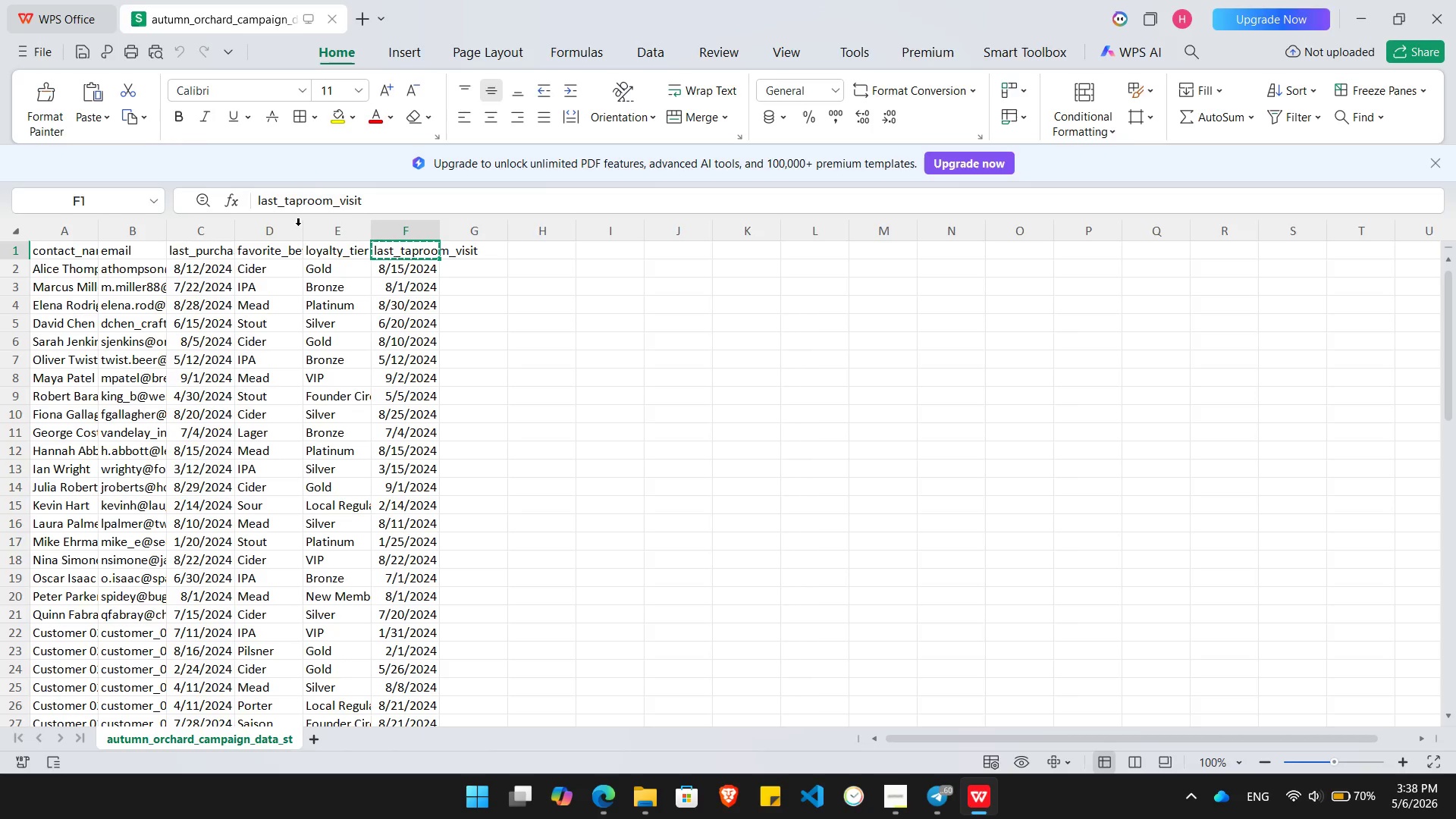 
key(Alt+Tab)
 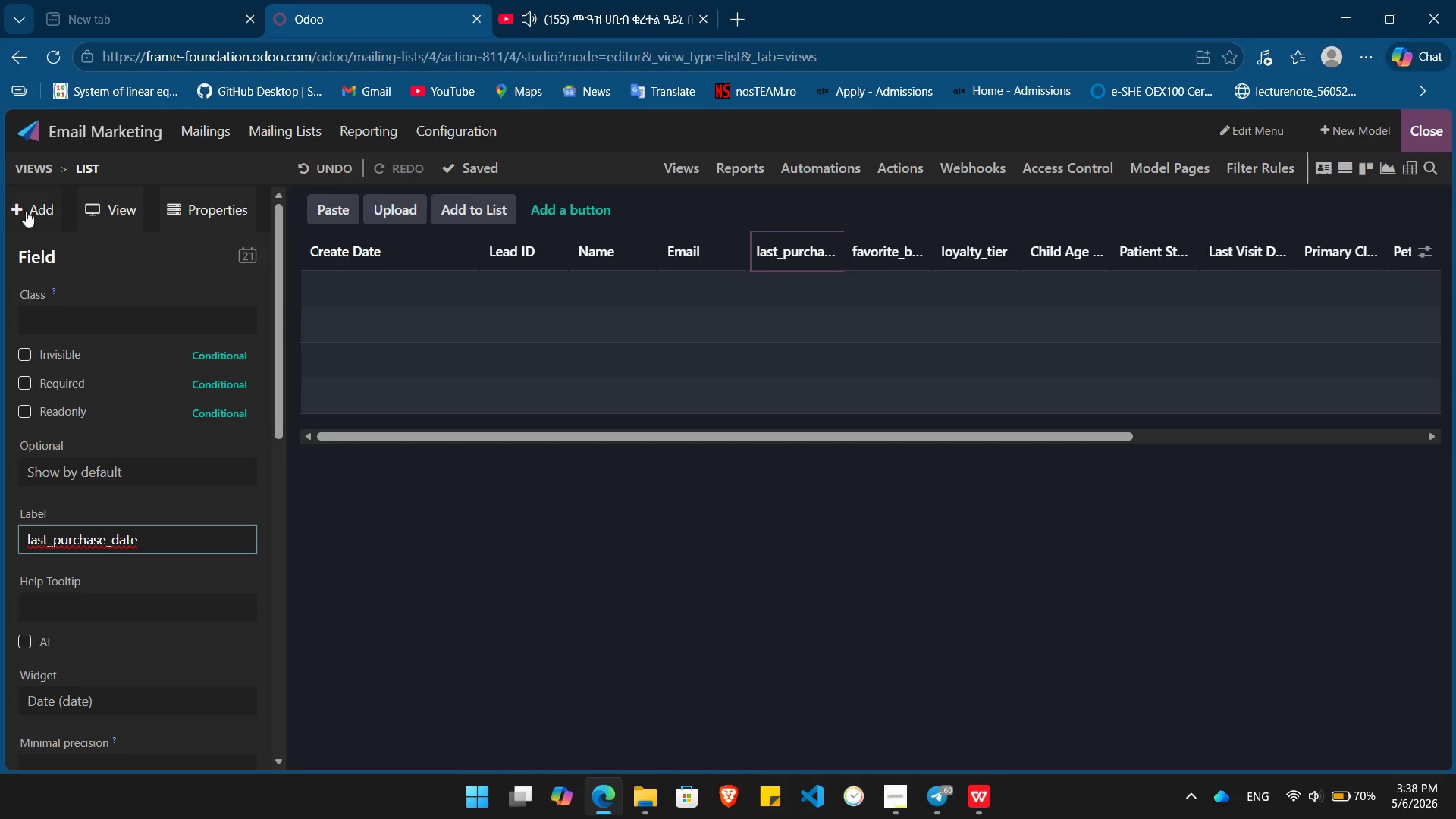 
left_click([21, 213])
 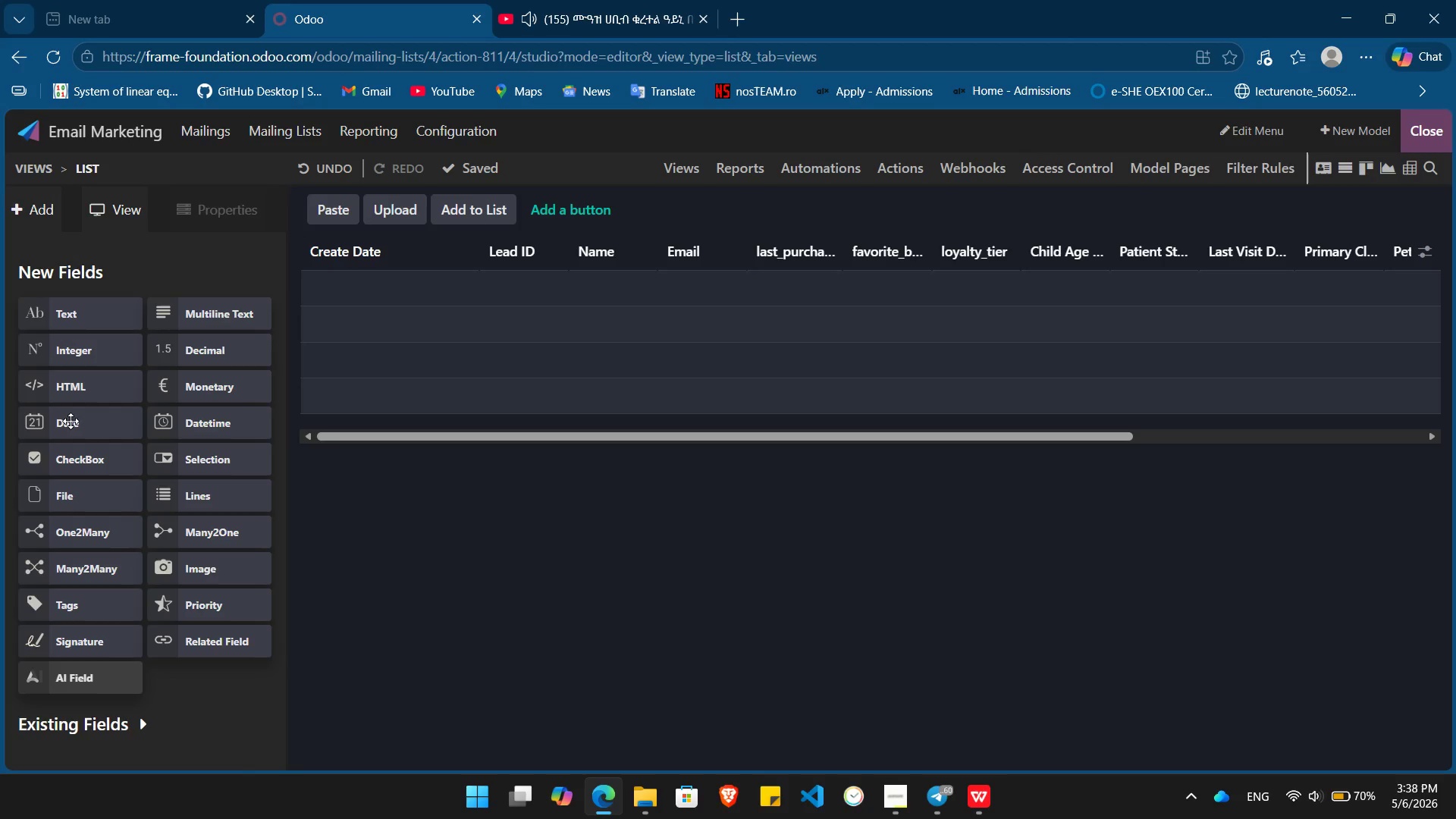 
left_click_drag(start_coordinate=[71, 421], to_coordinate=[1047, 235])
 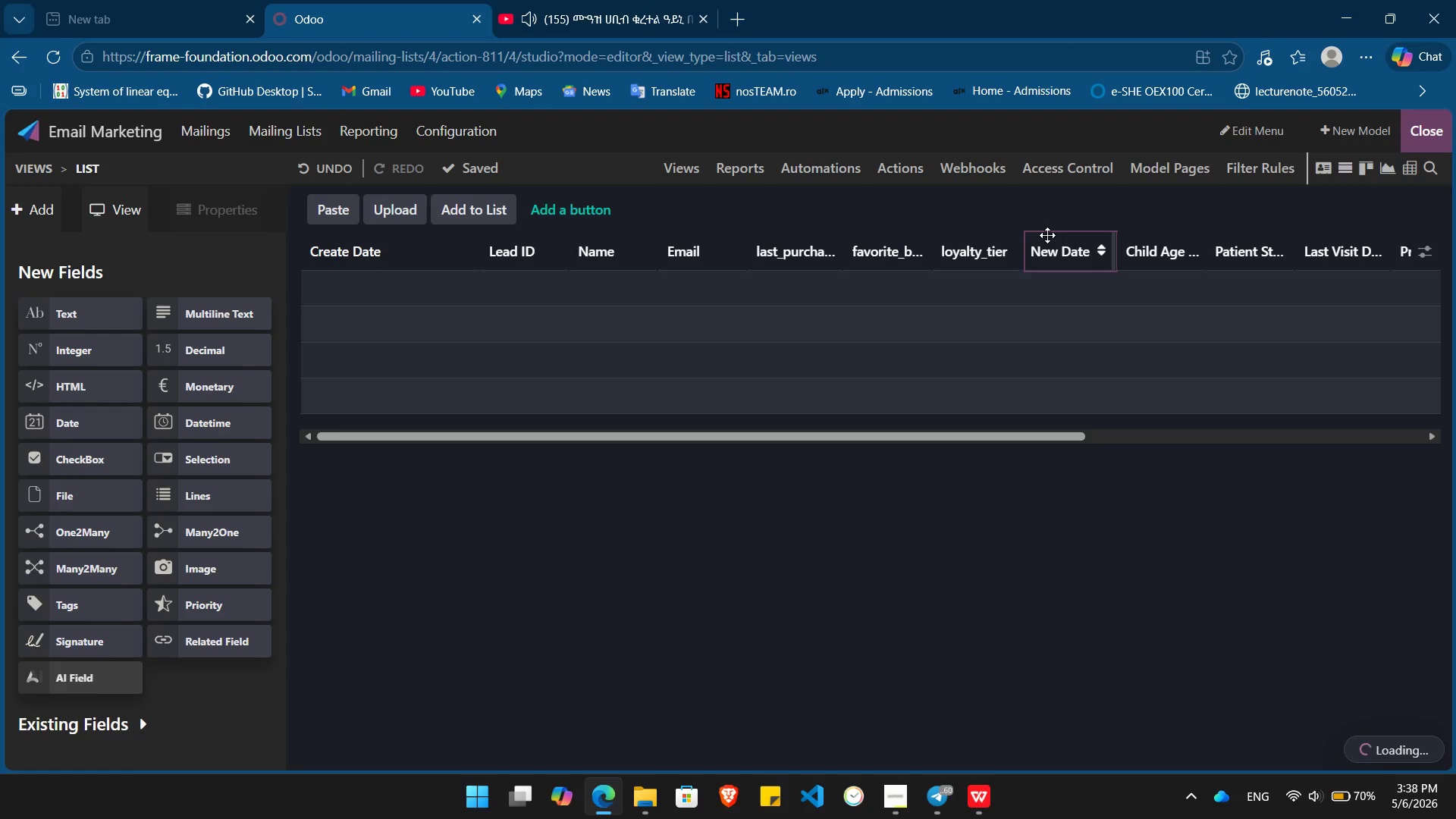 
hold_key(key=Backspace, duration=0.88)
 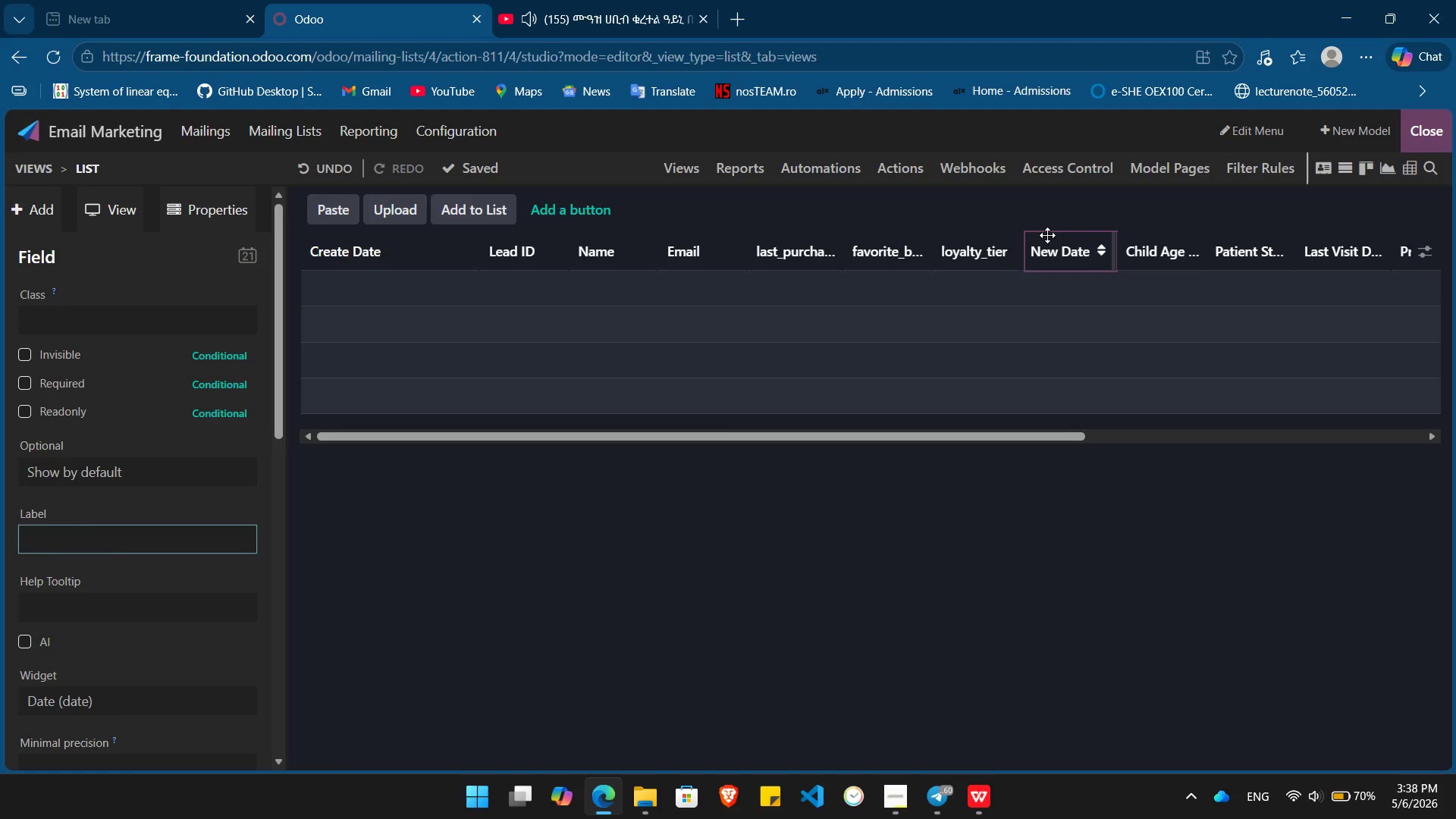 
key(Control+ControlLeft)
 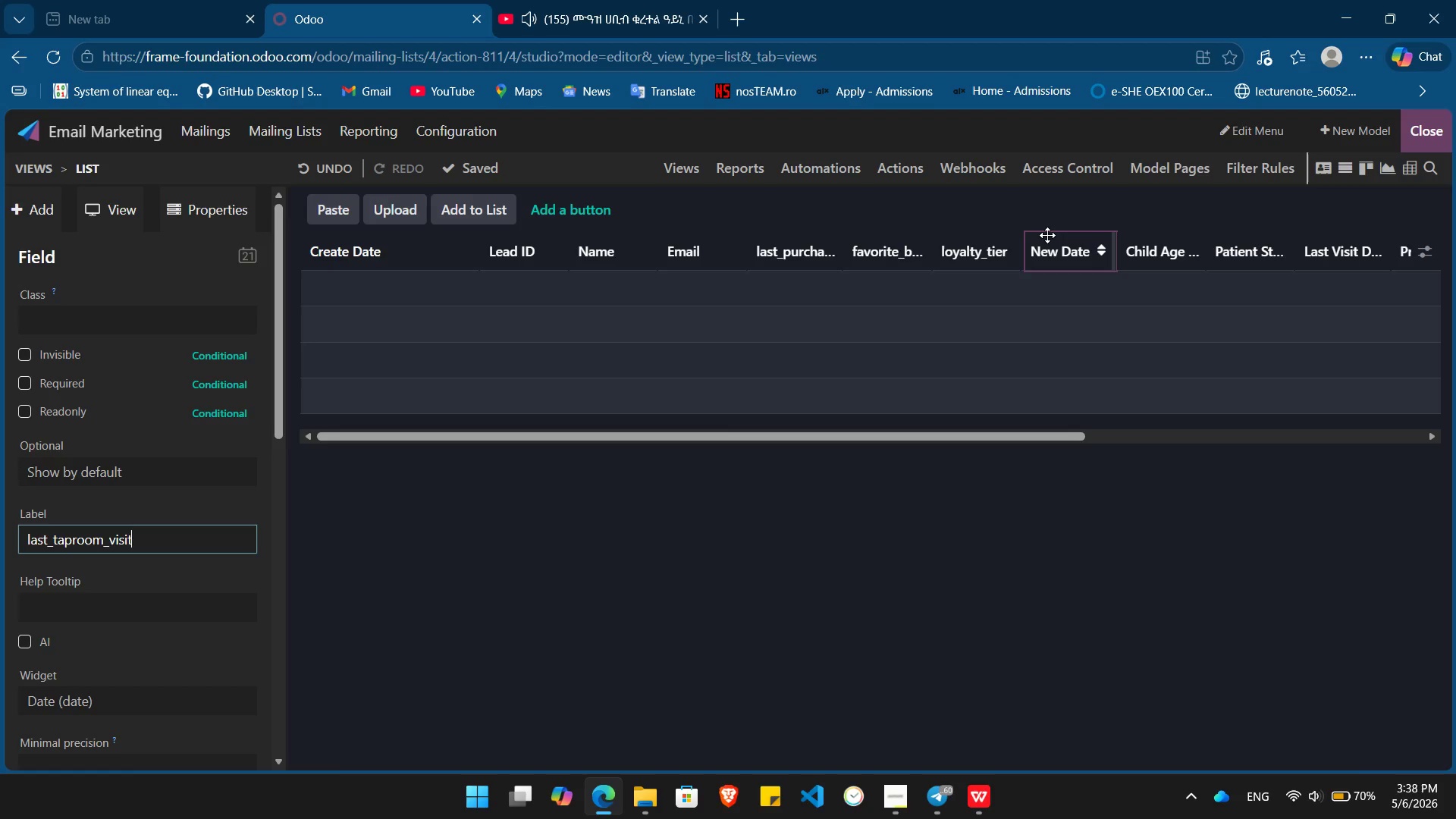 
key(Control+V)
 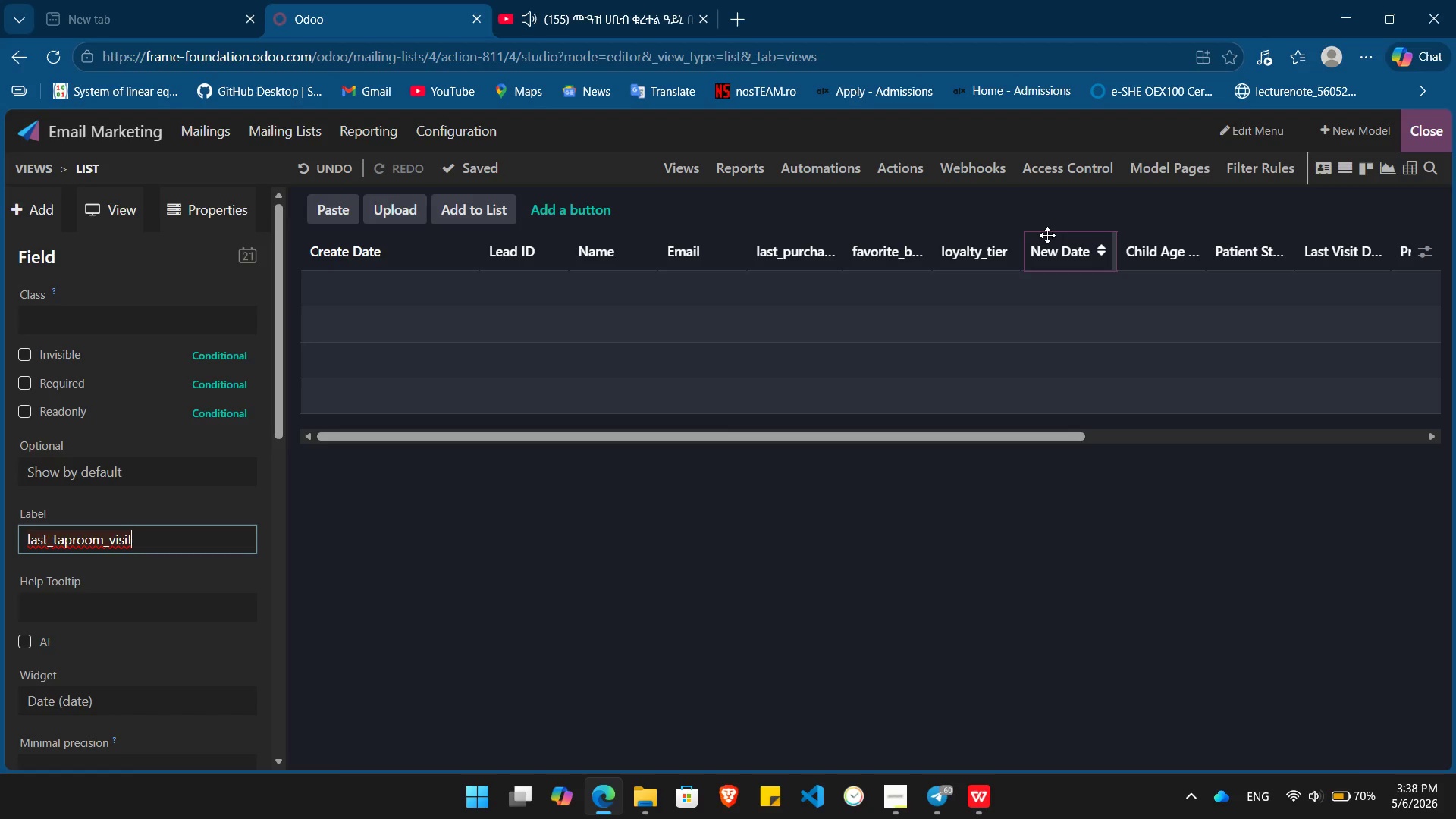 
key(Enter)
 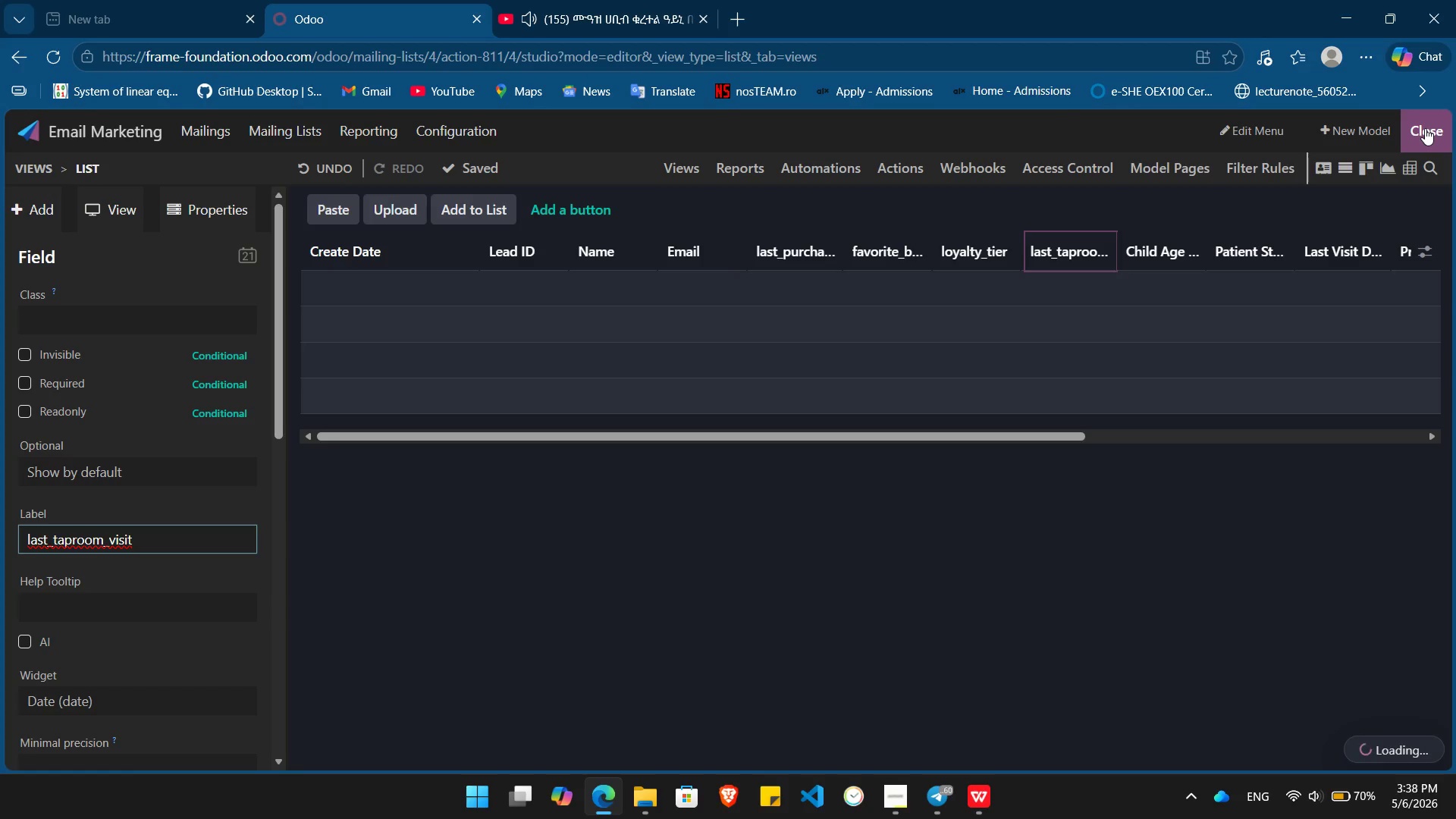 
left_click([1425, 128])